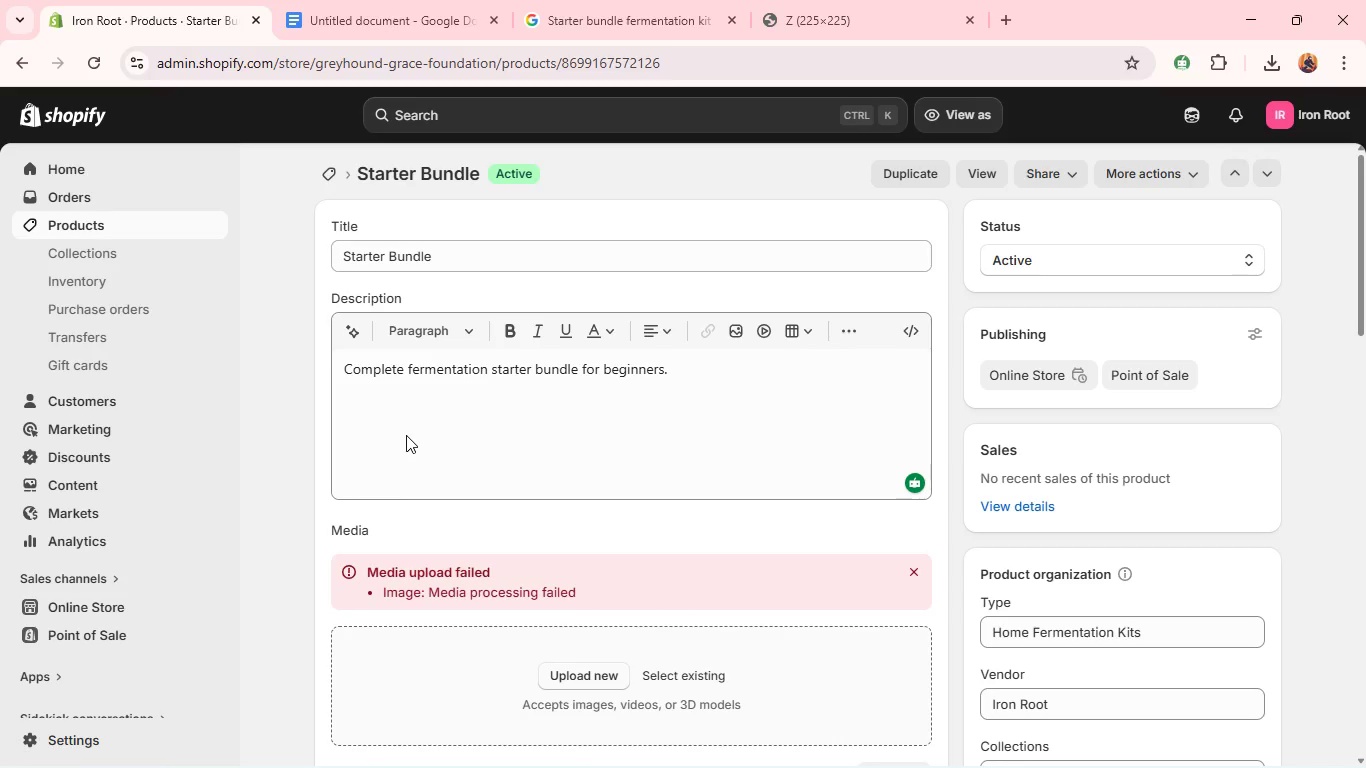 
wait(9.94)
 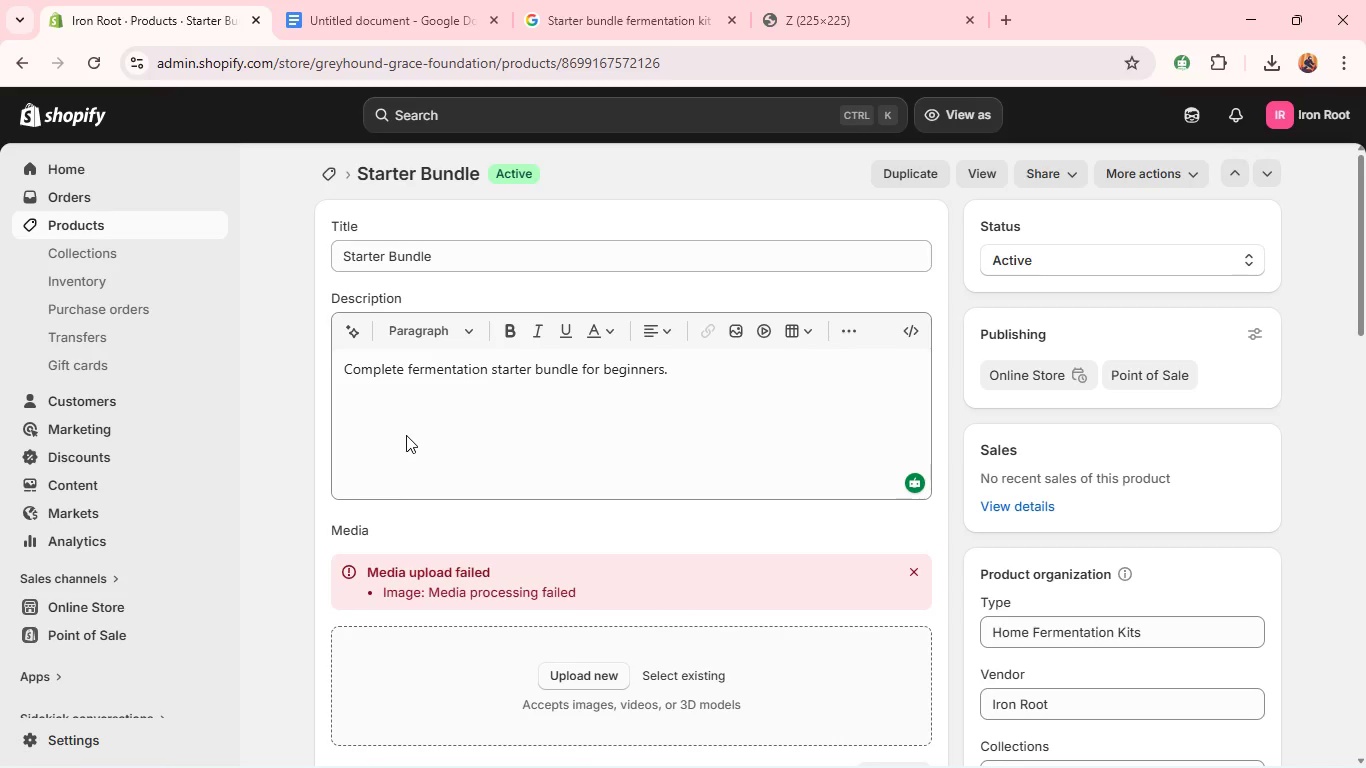 
scroll: coordinate [567, 616], scroll_direction: down, amount: 1.0
 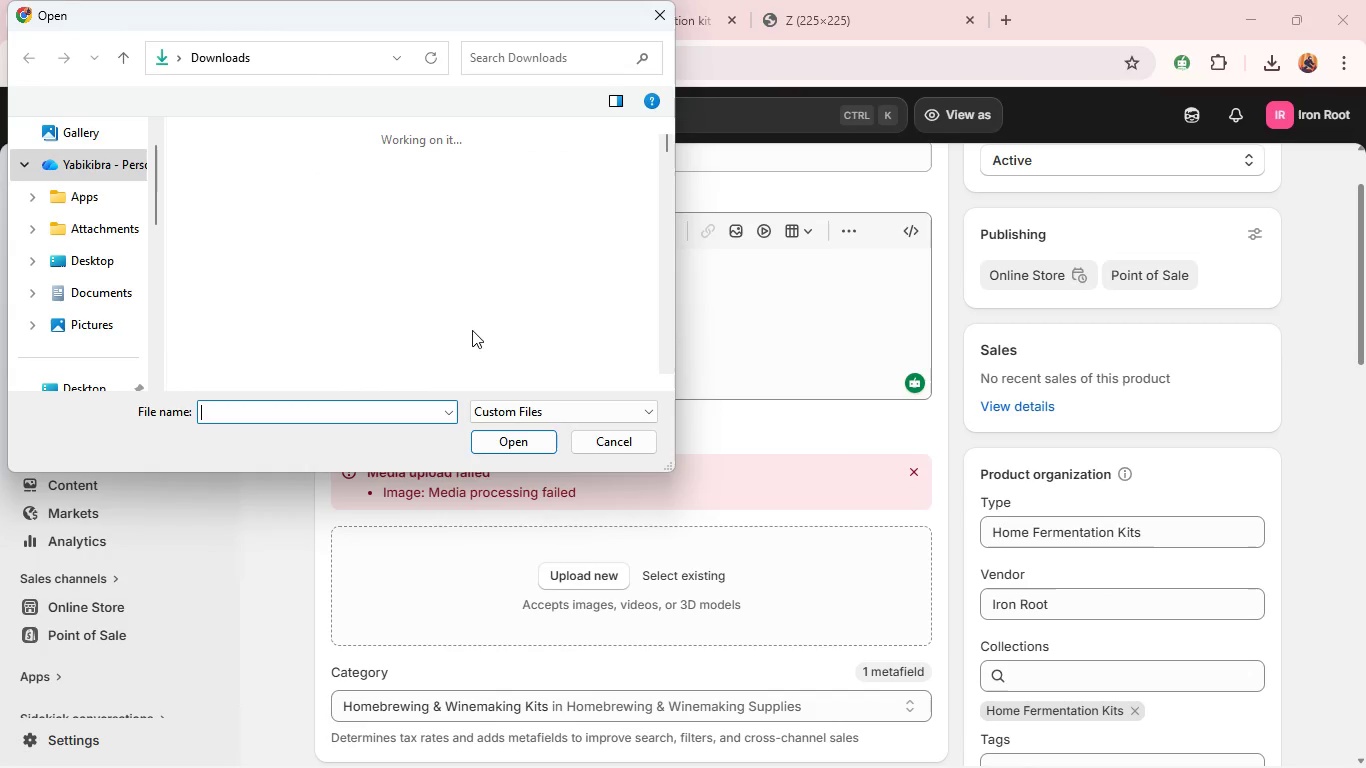 
left_click([203, 229])
 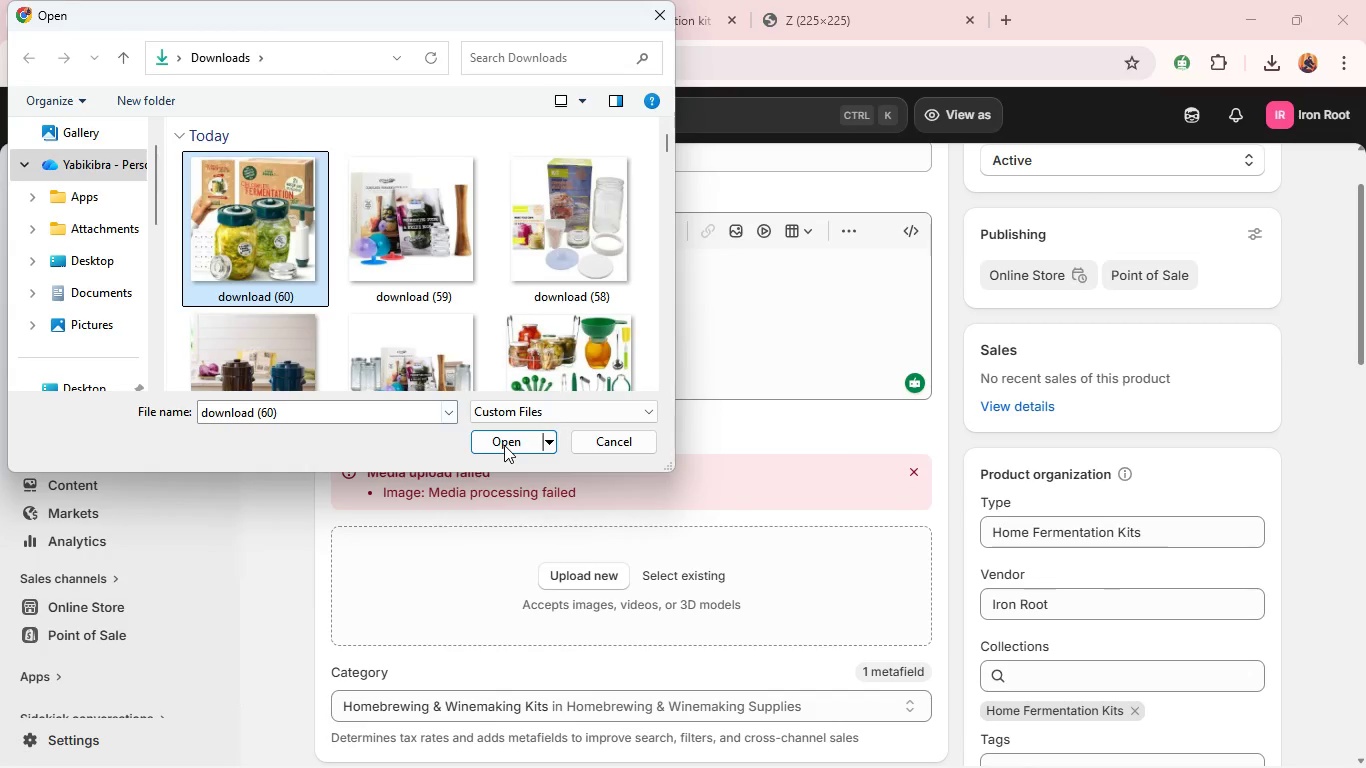 
left_click([504, 445])
 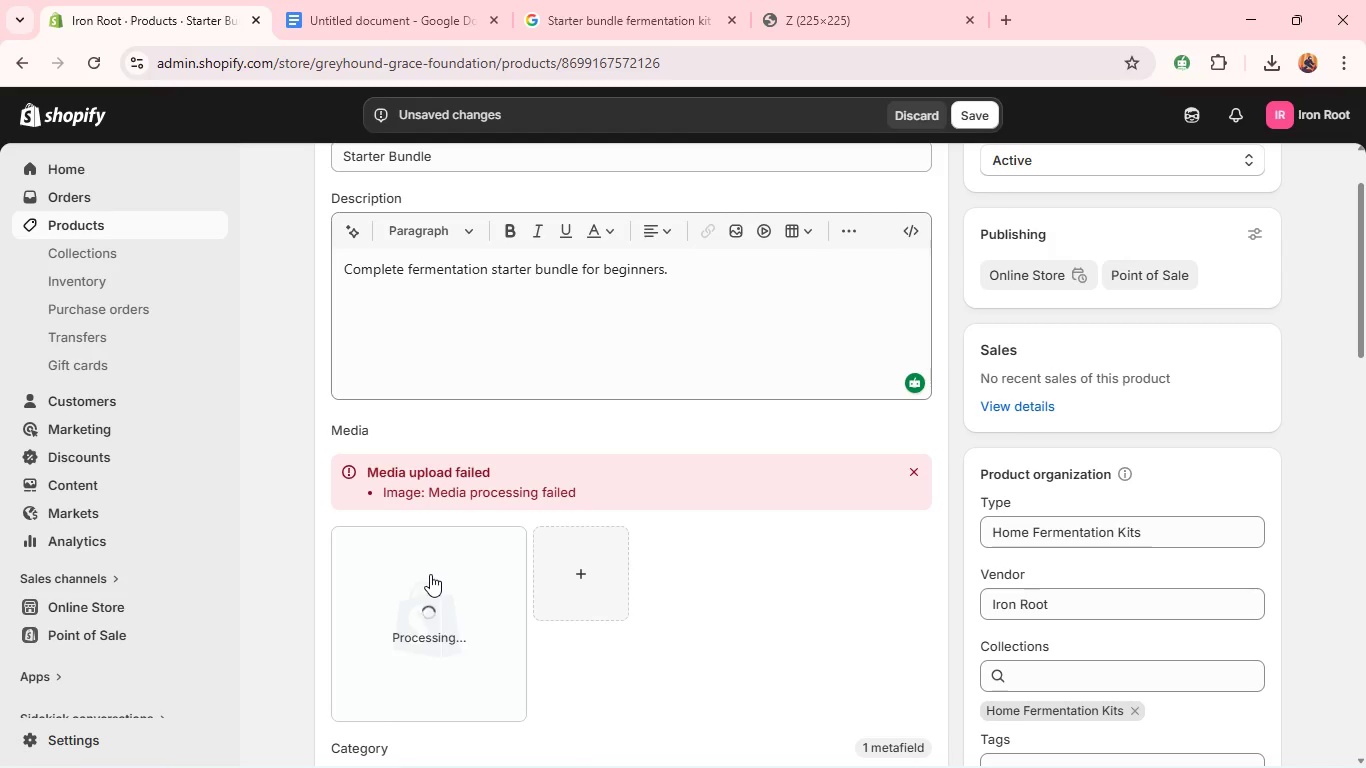 
wait(6.77)
 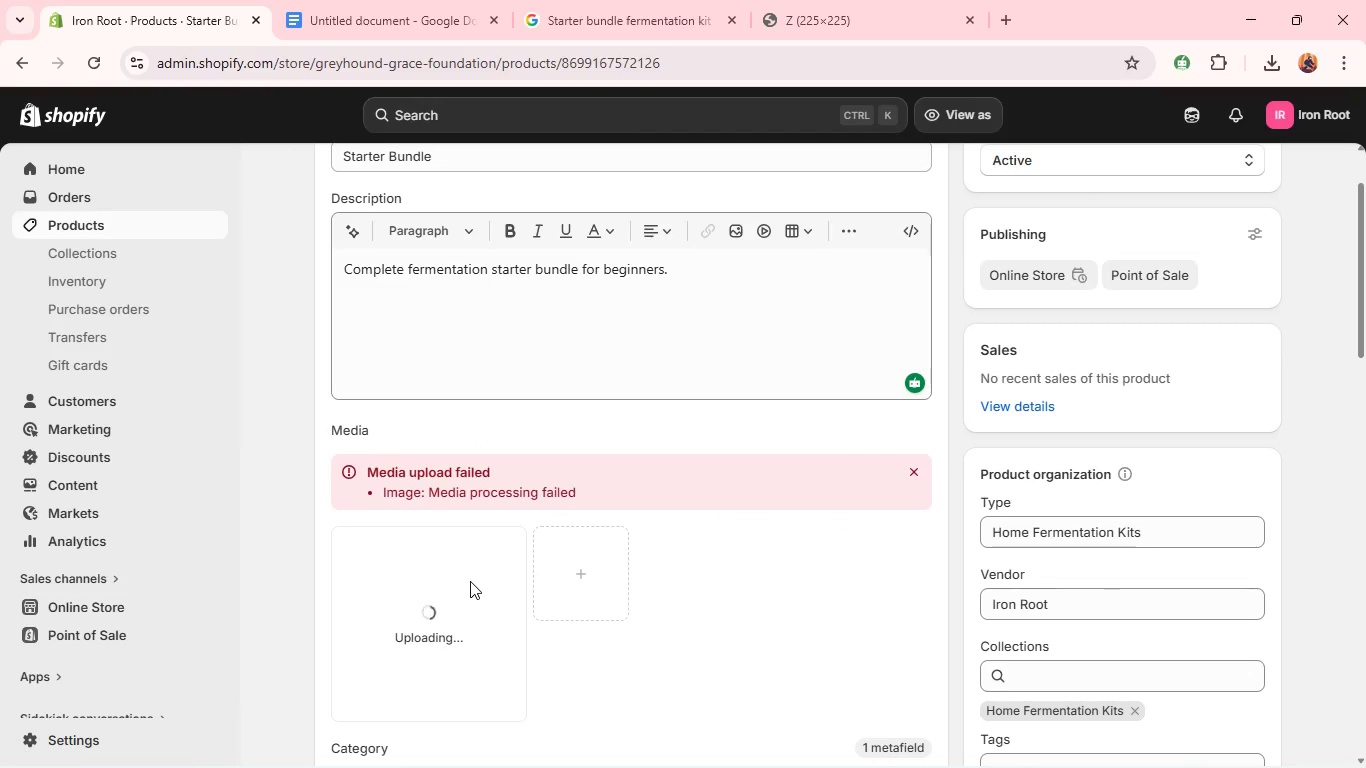 
left_click([503, 590])
 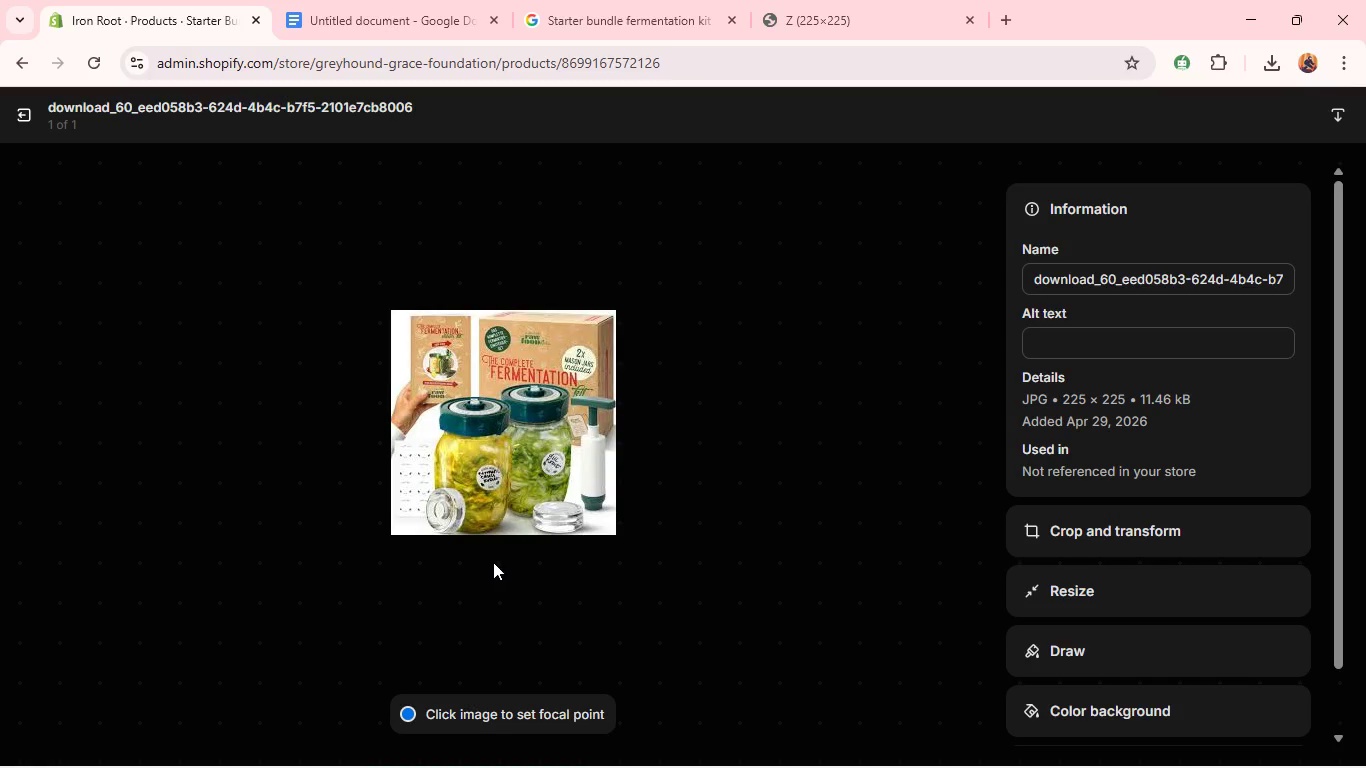 
wait(9.42)
 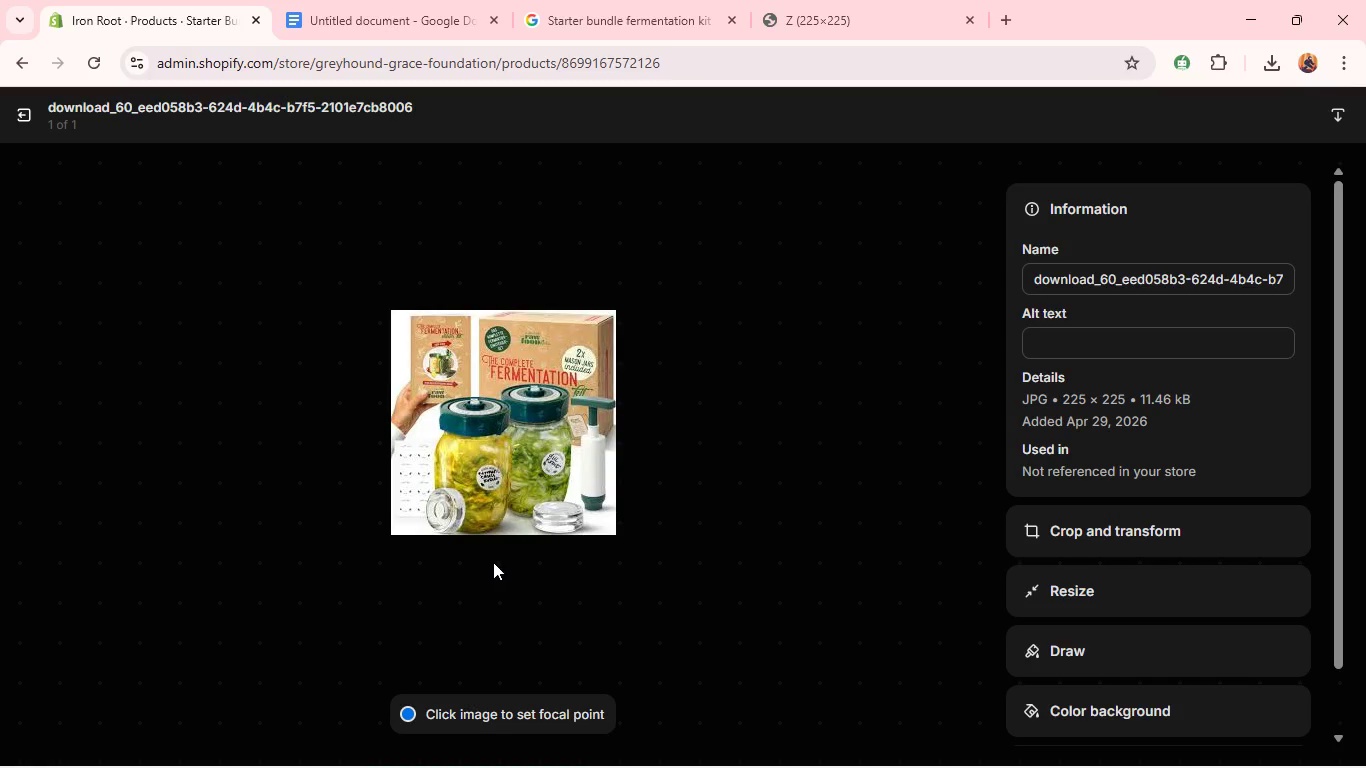 
type(Starter bundle fermentation kit with complete set components )
 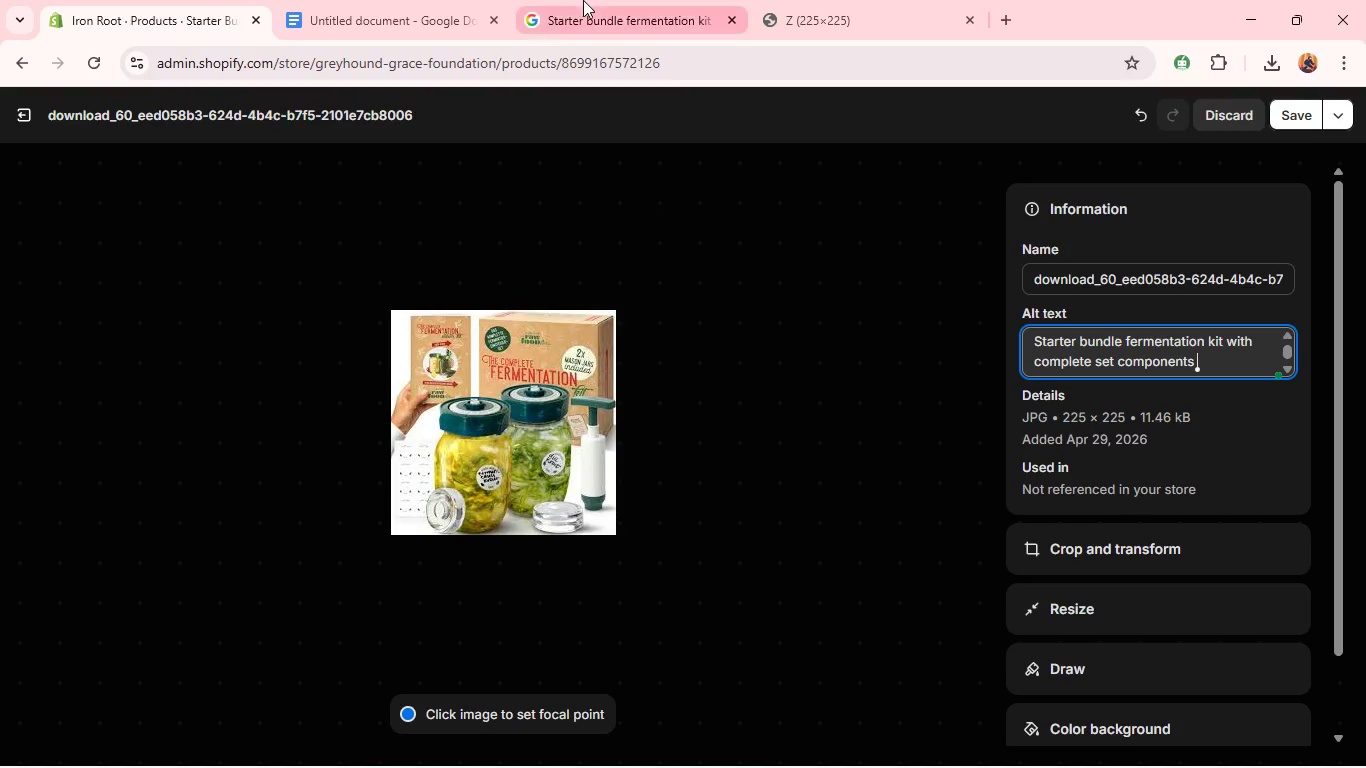 
mouse_move([1297, 128])
 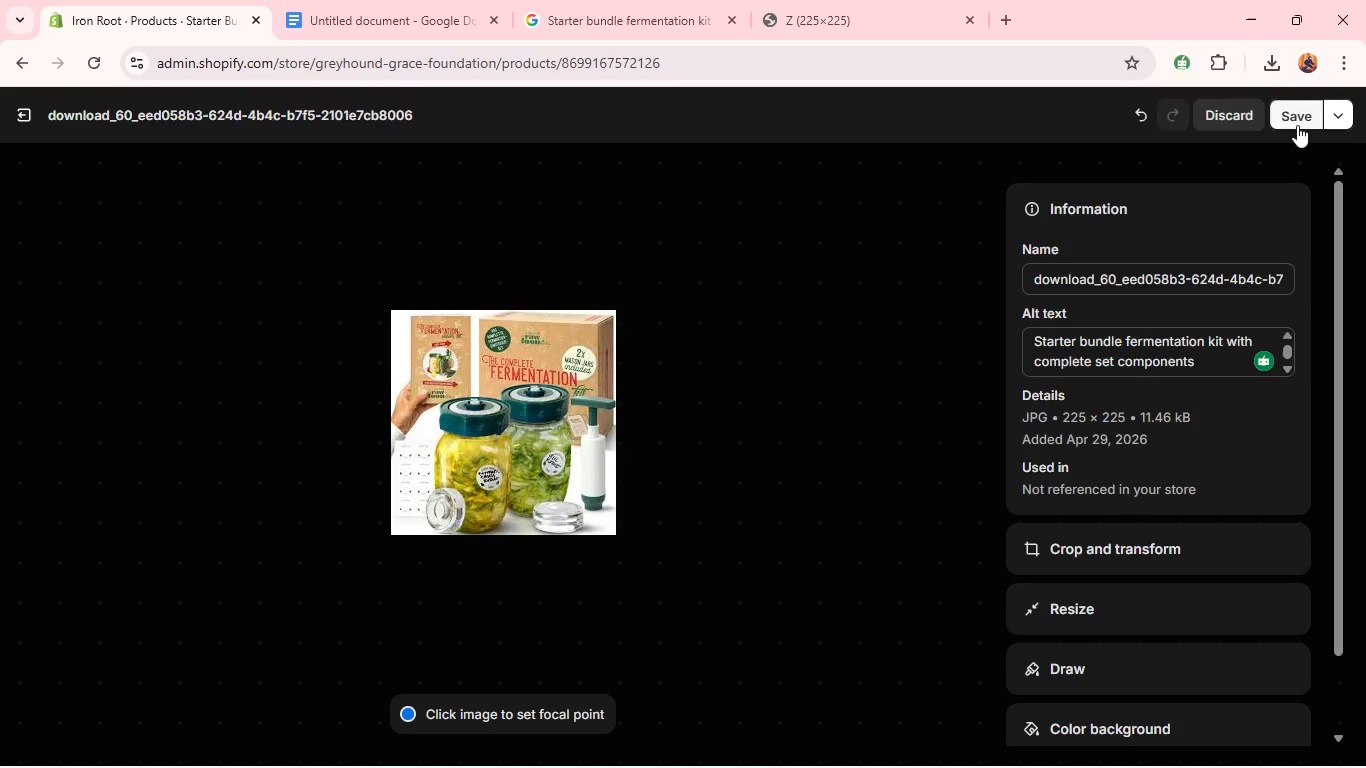 
left_click([1297, 125])
 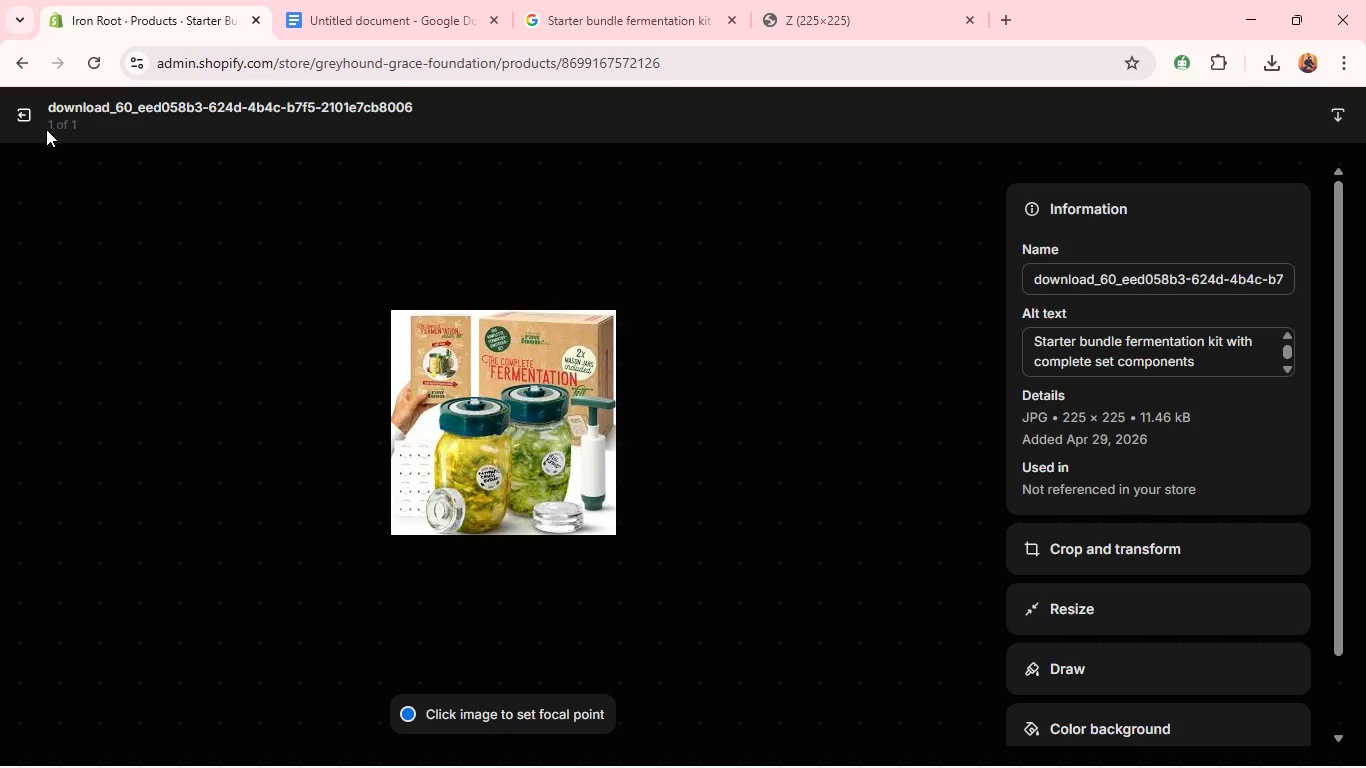 
left_click([15, 111])
 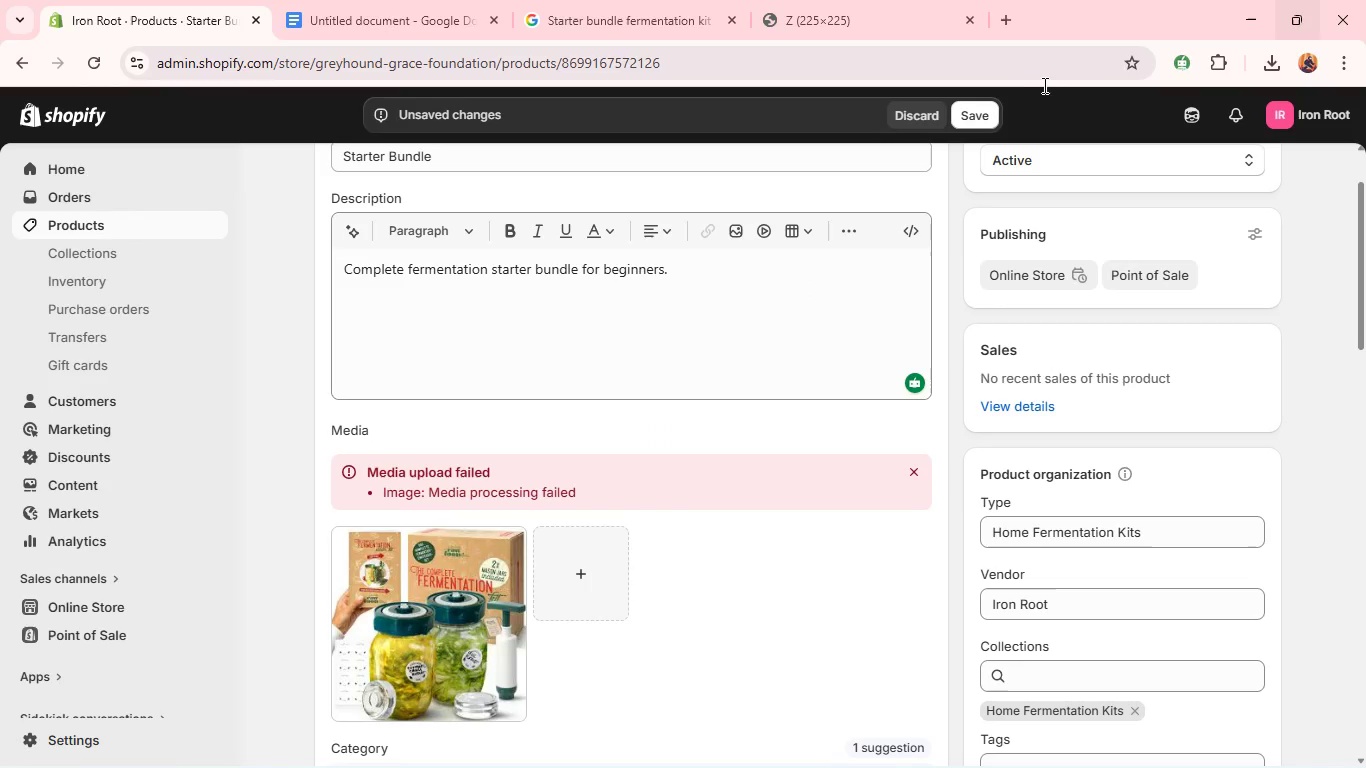 
left_click([963, 111])
 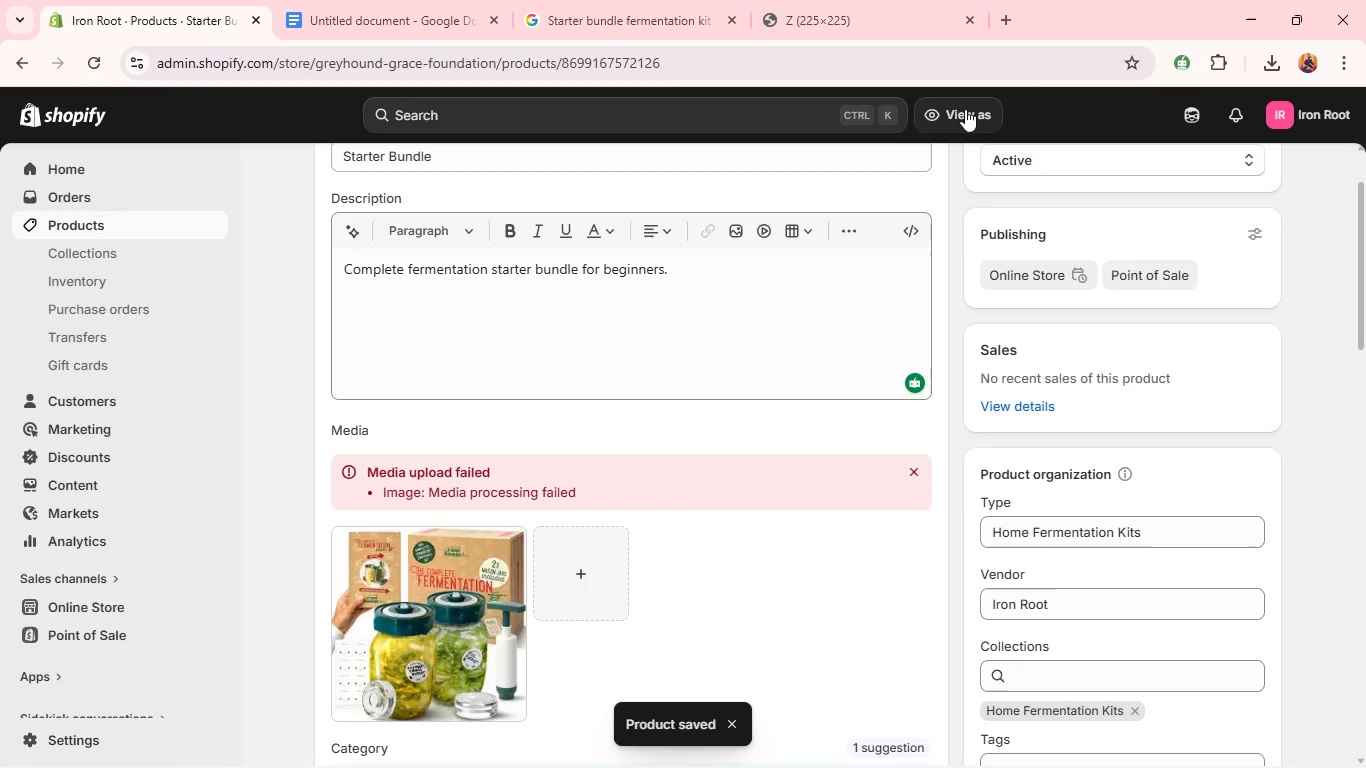 
wait(7.27)
 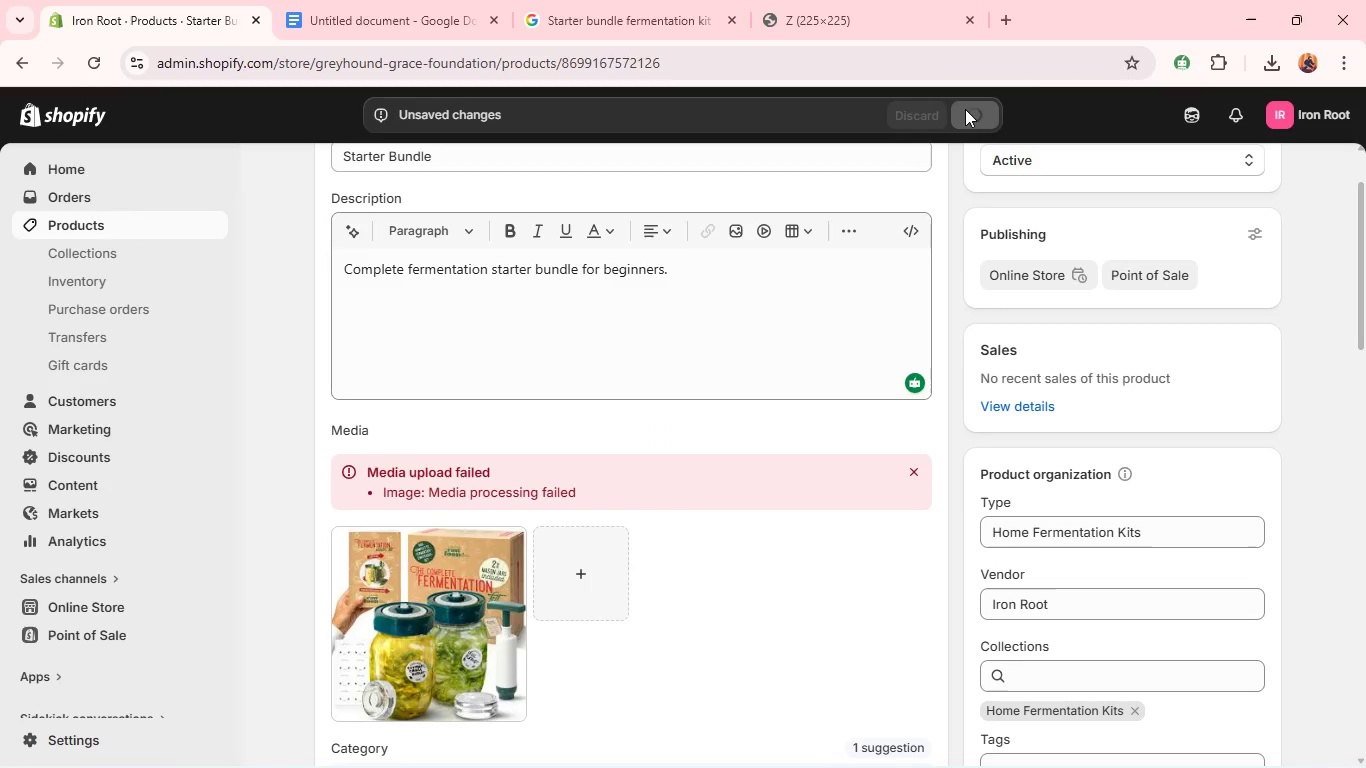 
left_click([72, 228])
 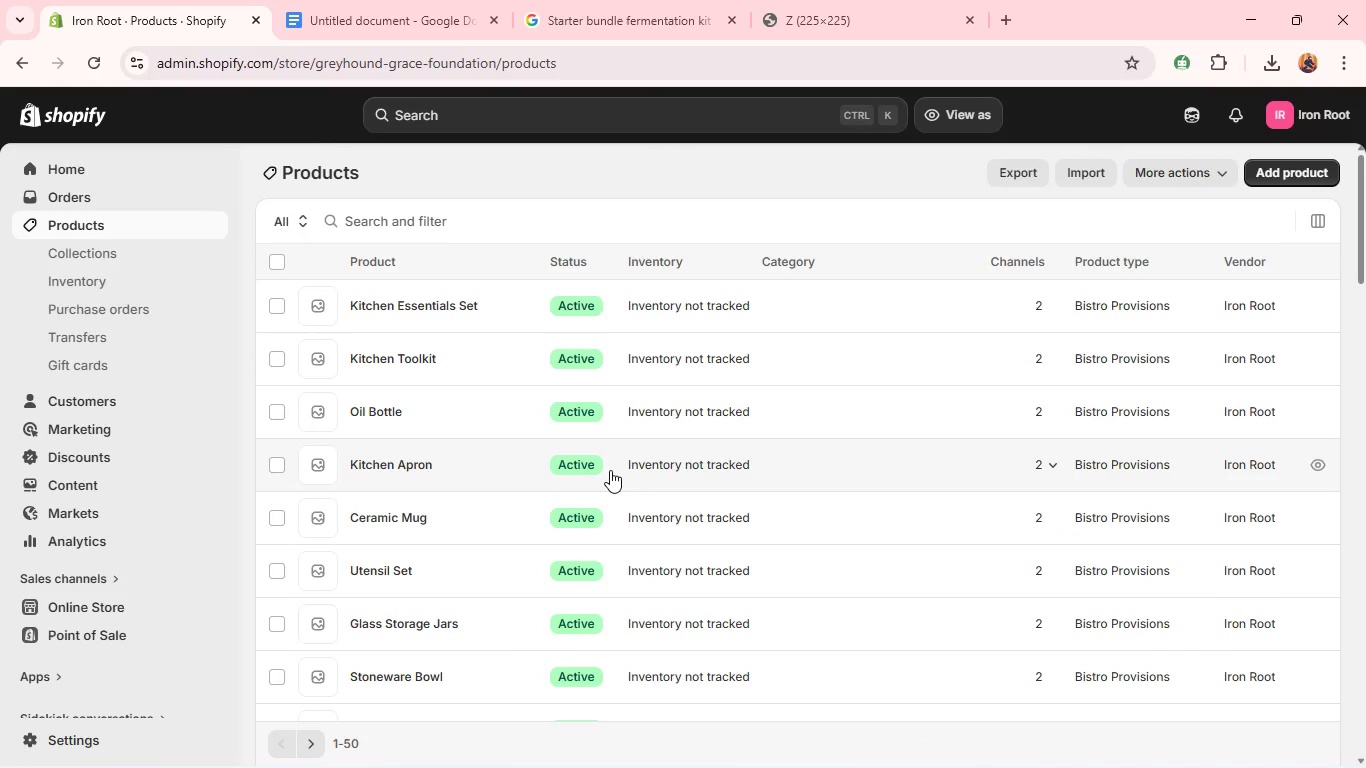 
wait(18.11)
 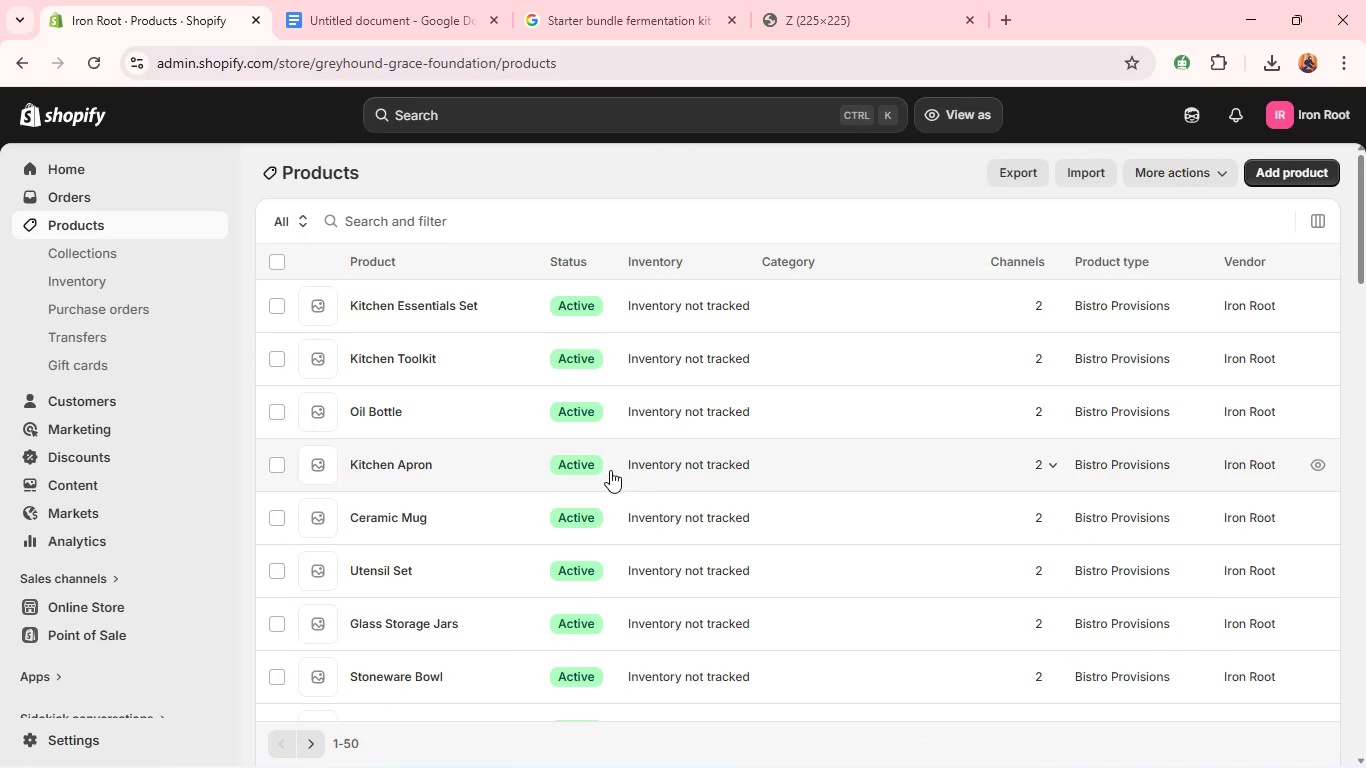 
scroll: coordinate [546, 489], scroll_direction: down, amount: 8.0
 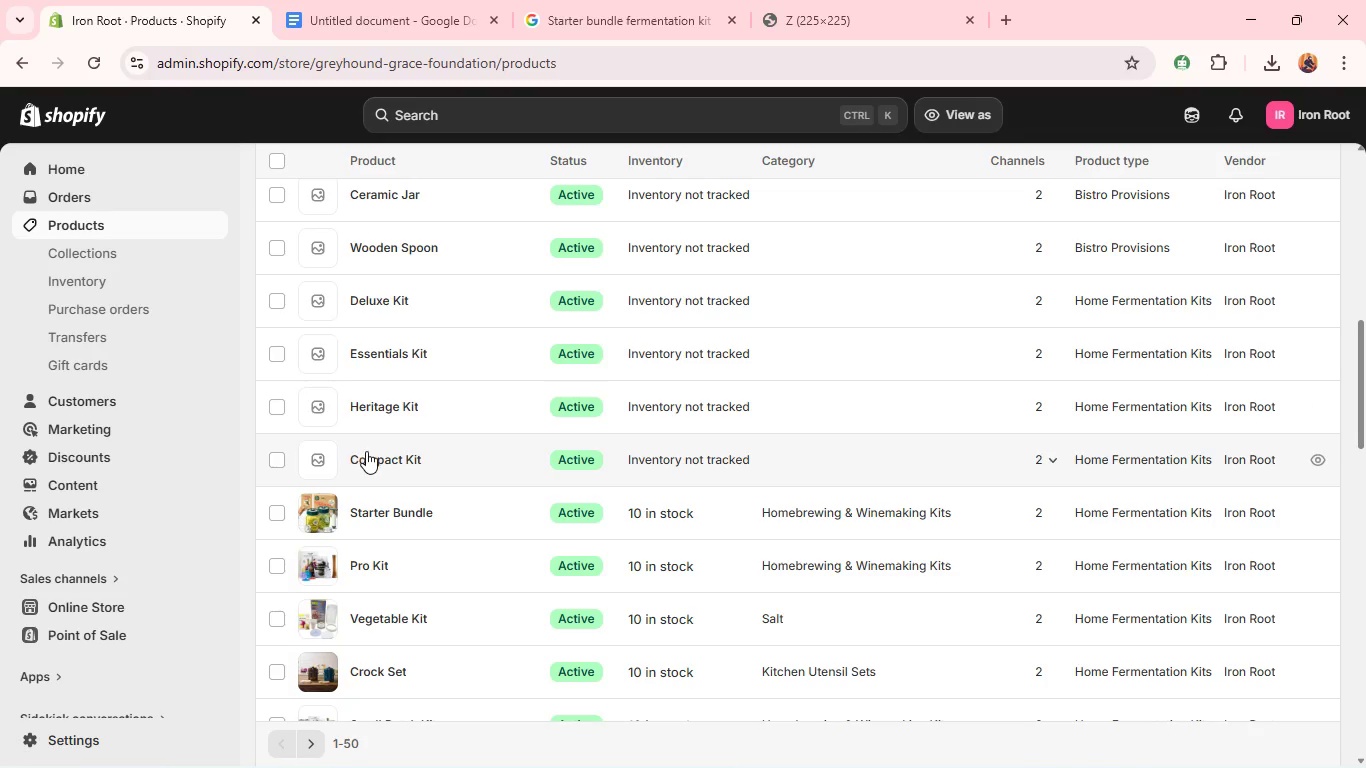 
left_click([367, 451])
 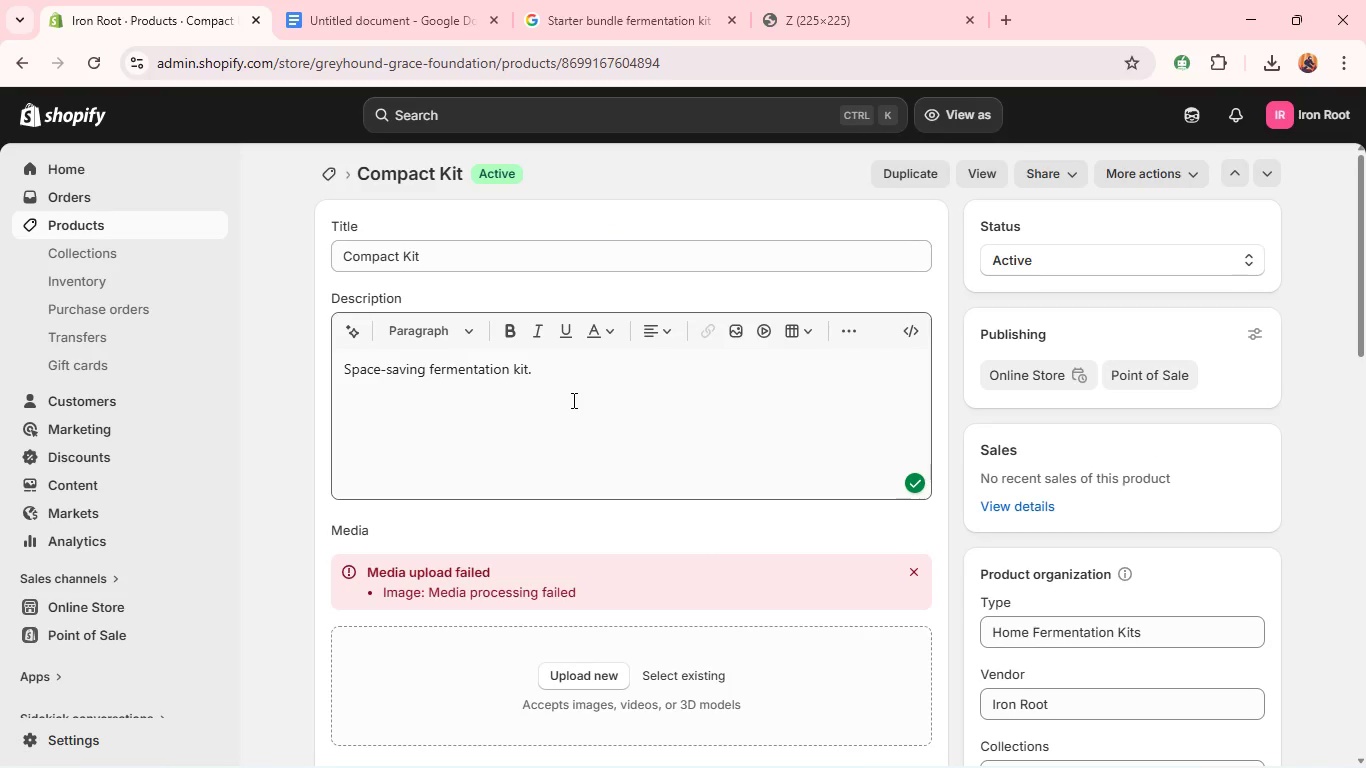 
wait(13.95)
 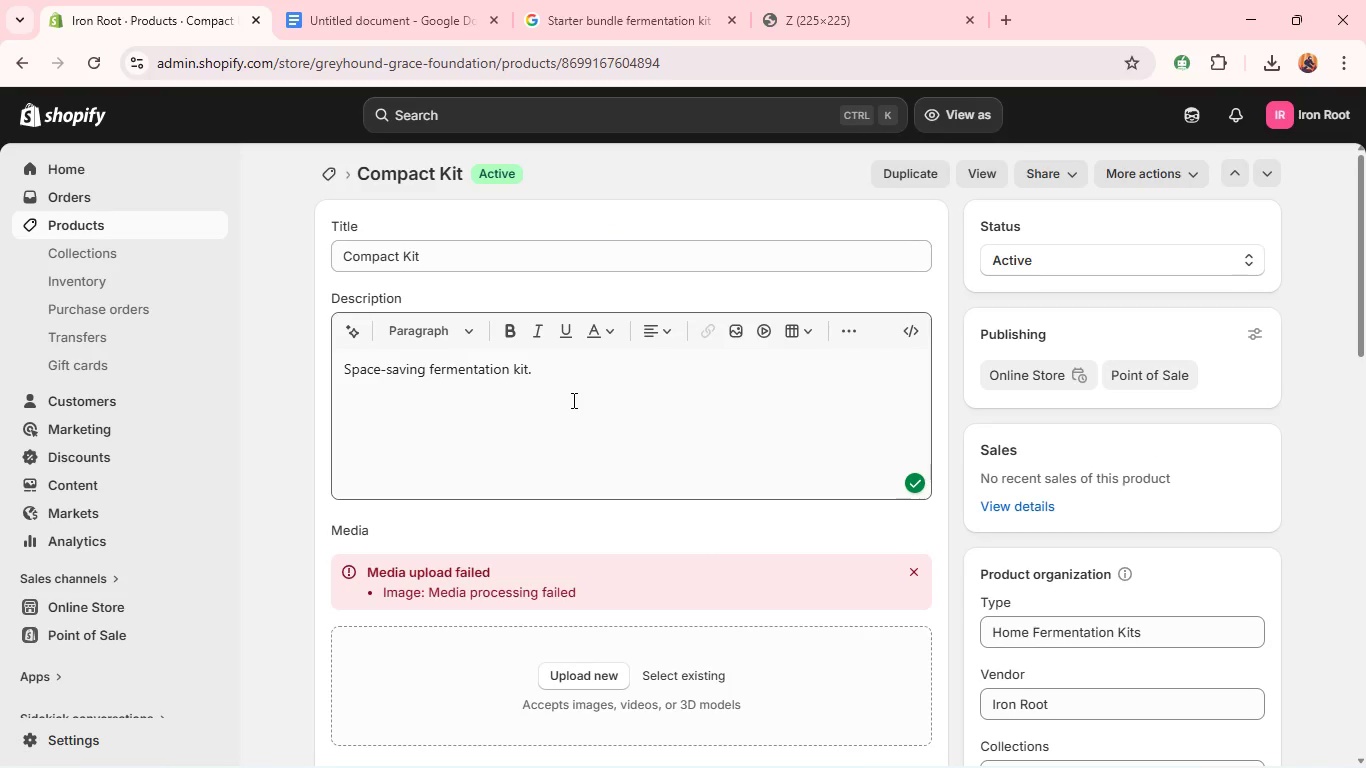 
left_click([545, 375])
 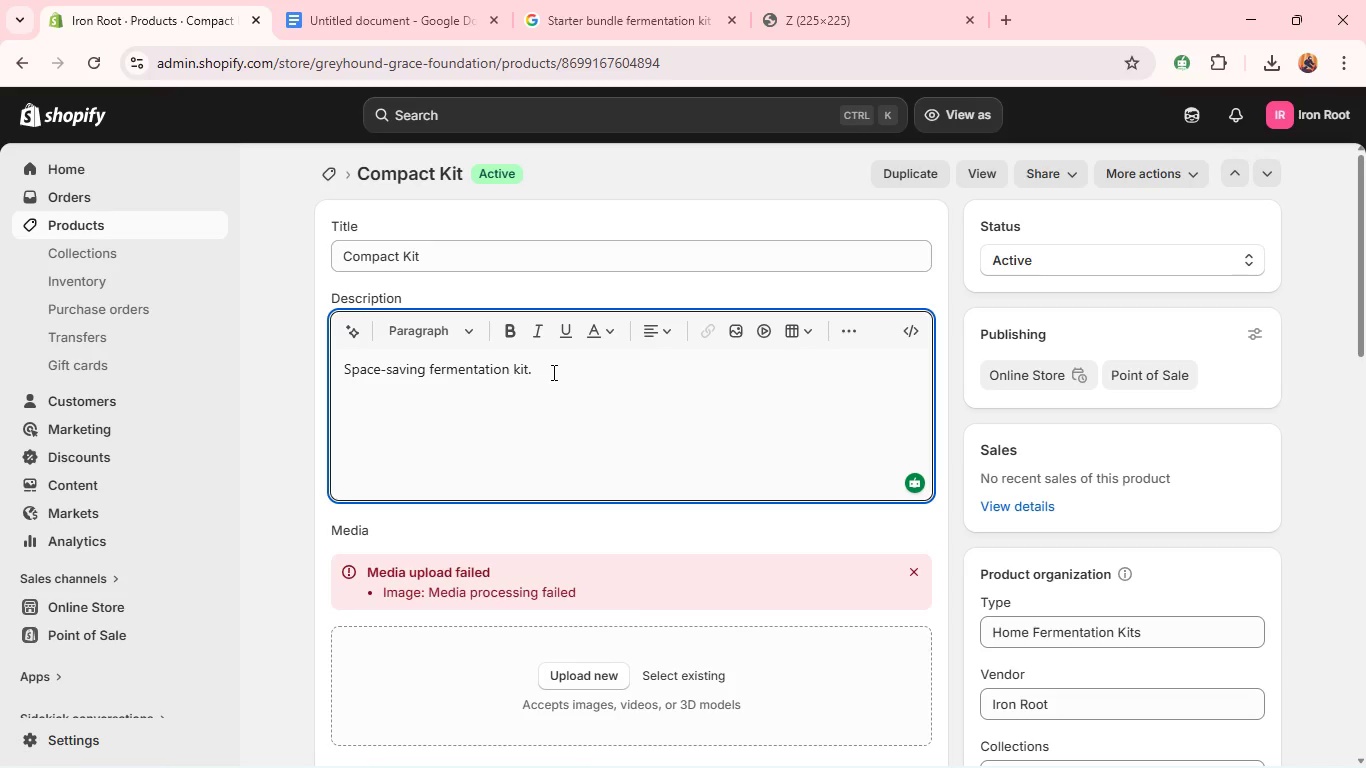 
key(Backspace)
type( for small kitchesn)
key(Backspace)
key(Backspace)
key(Backspace)
type(m)
key(Backspace)
type(nes. )
 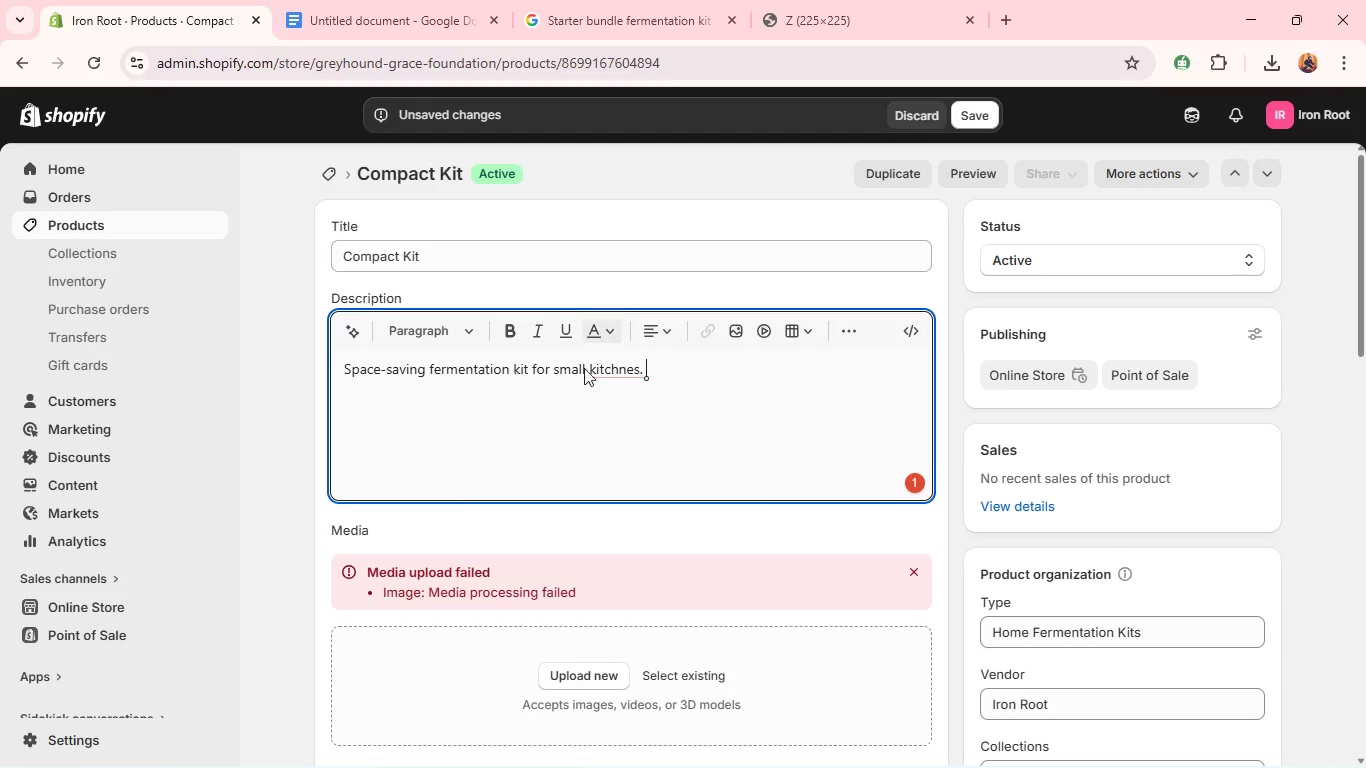 
left_click([625, 362])
 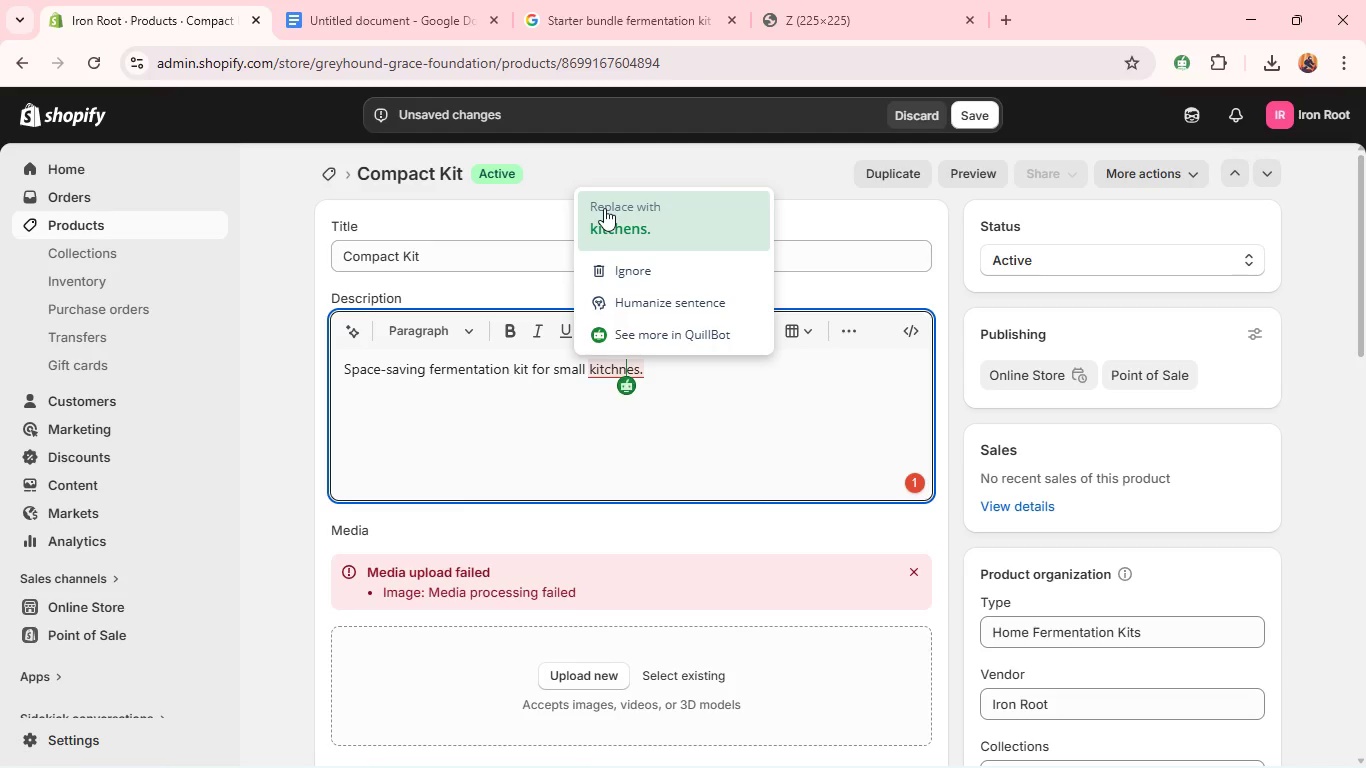 
left_click([611, 226])
 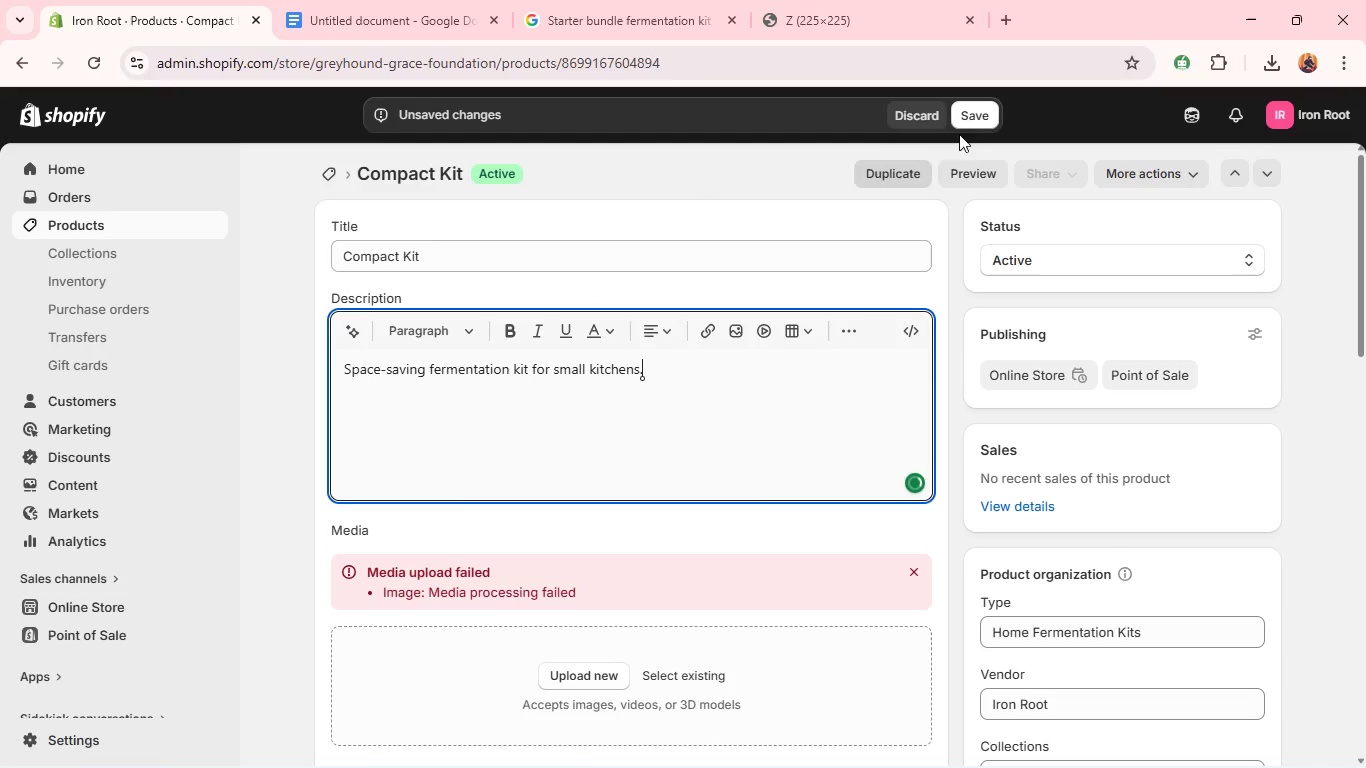 
left_click([986, 117])
 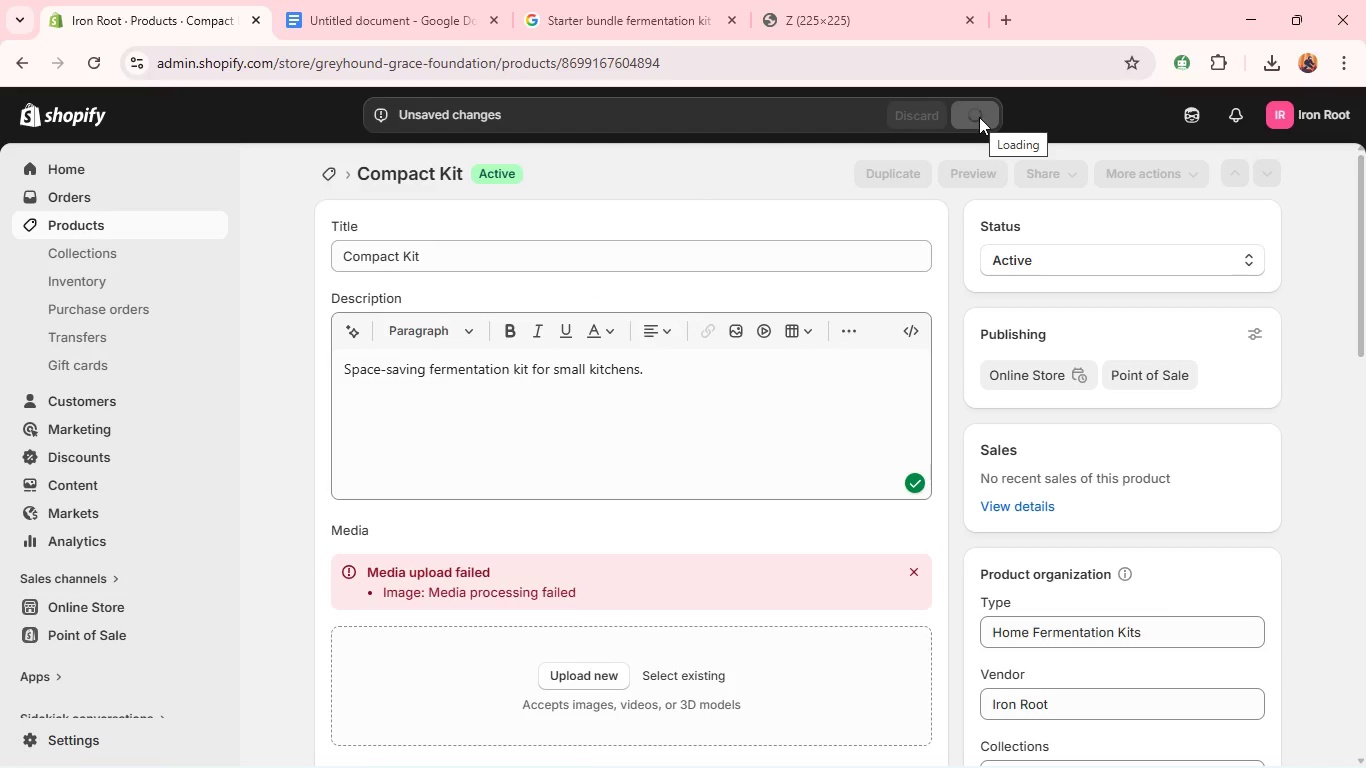 
mouse_move([982, 81])
 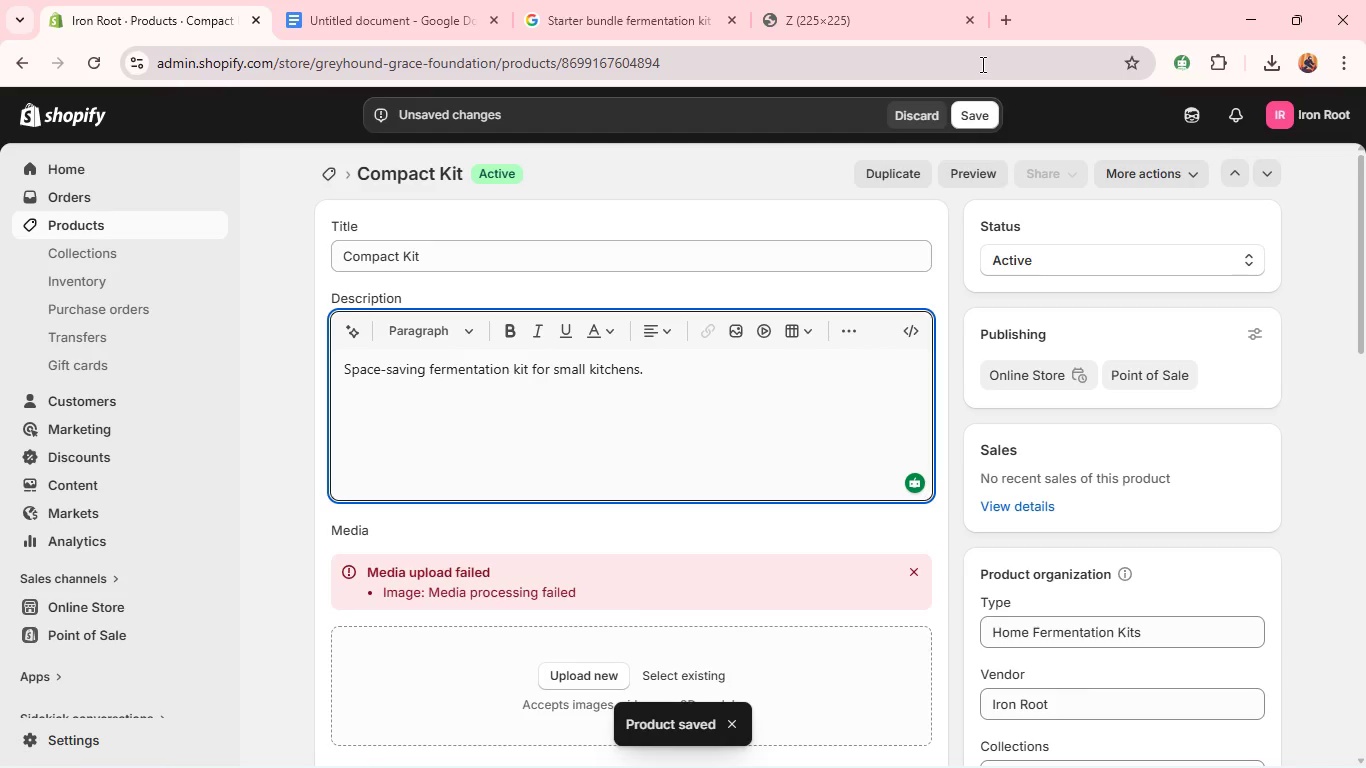 
mouse_move([960, 74])
 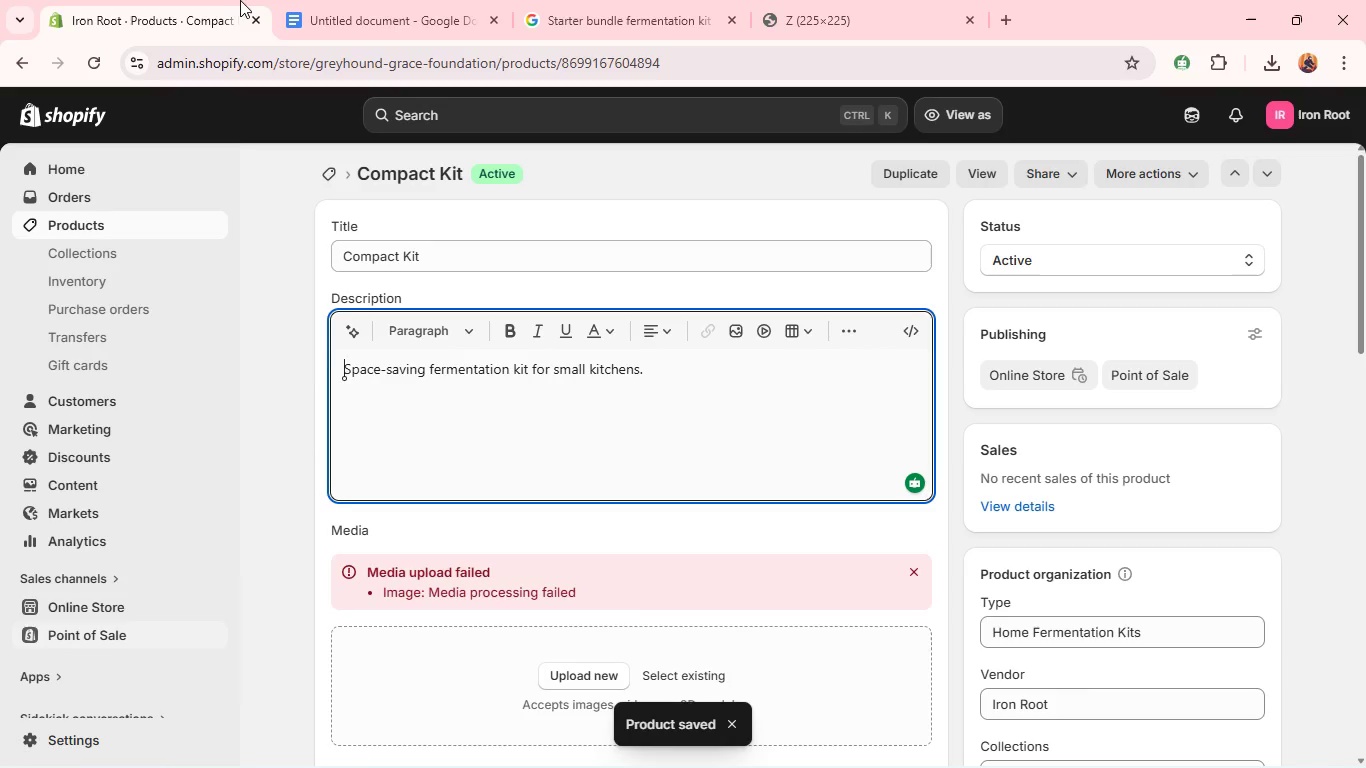 
left_click([350, 7])
 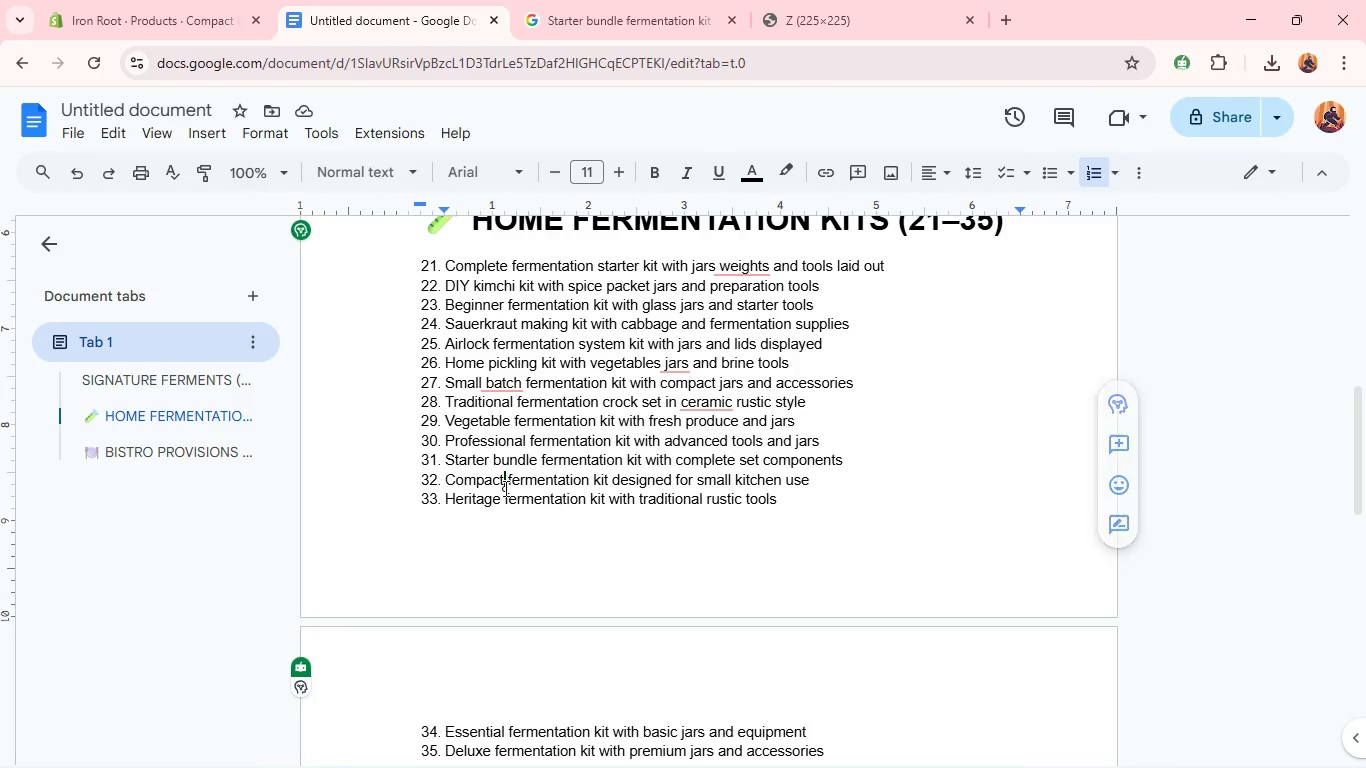 
double_click([504, 488])
 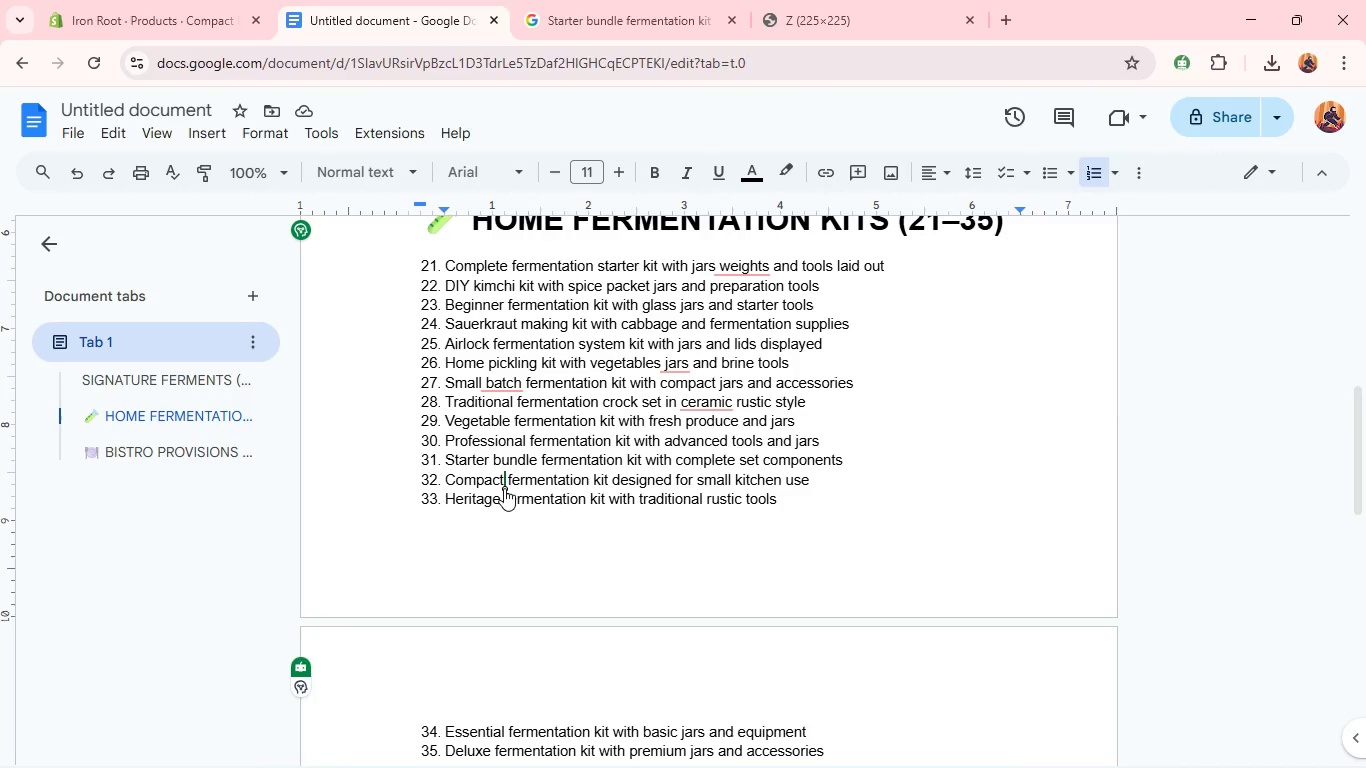 
triple_click([504, 488])
 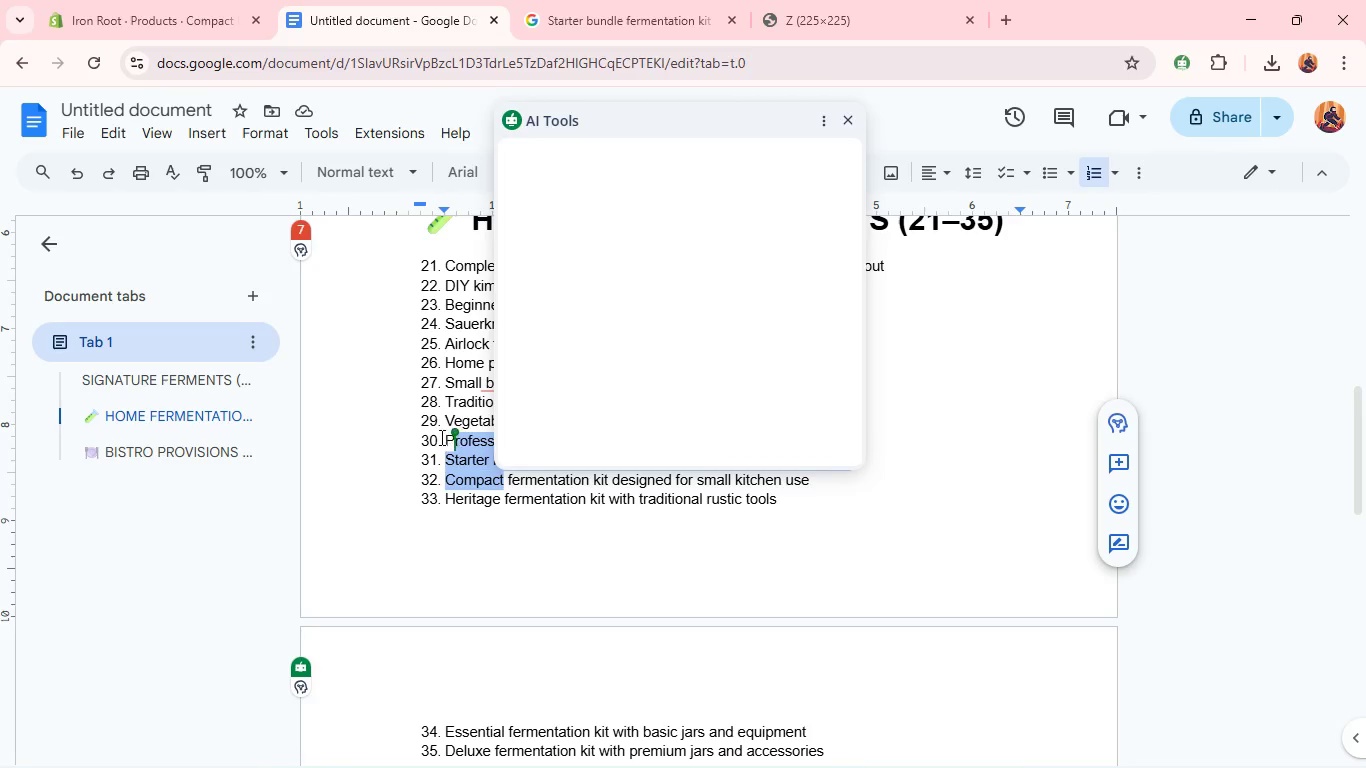 
left_click([490, 481])
 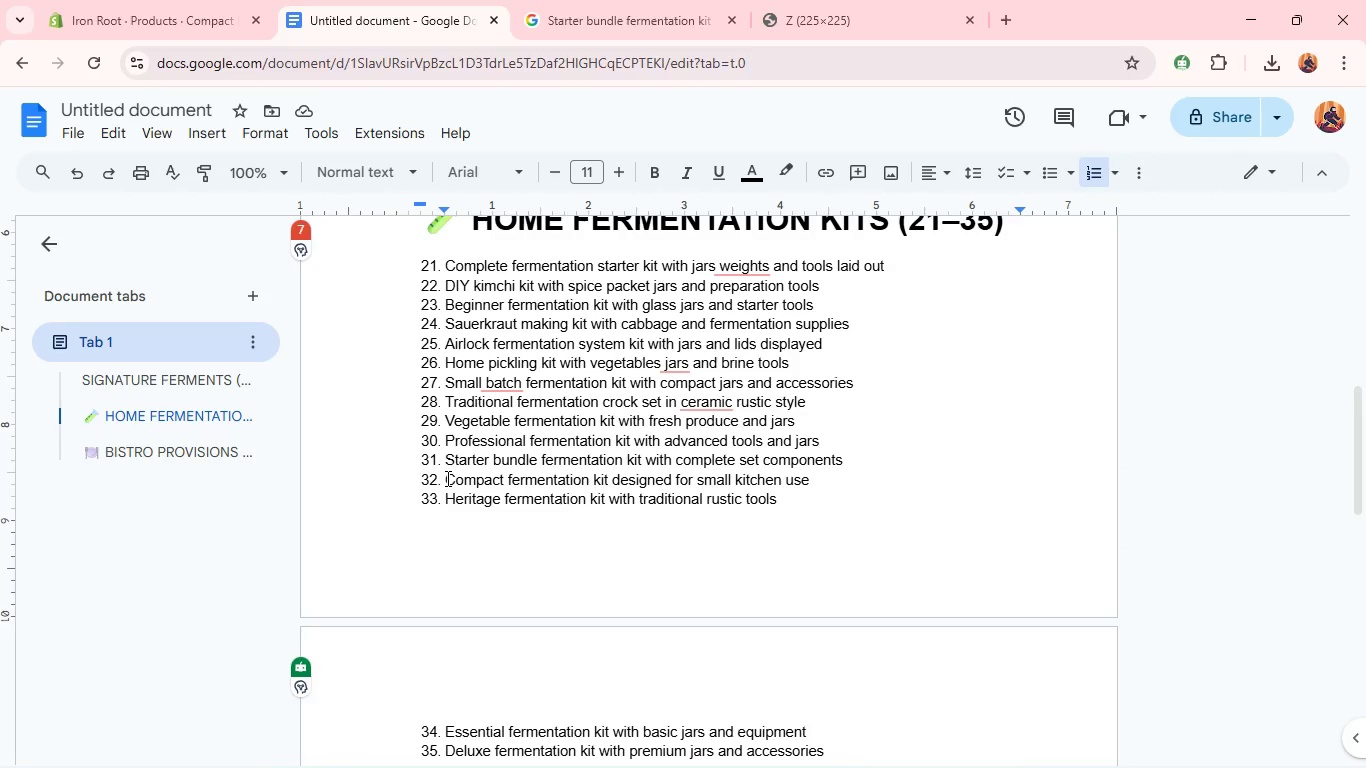 
left_click_drag(start_coordinate=[446, 478], to_coordinate=[811, 482])
 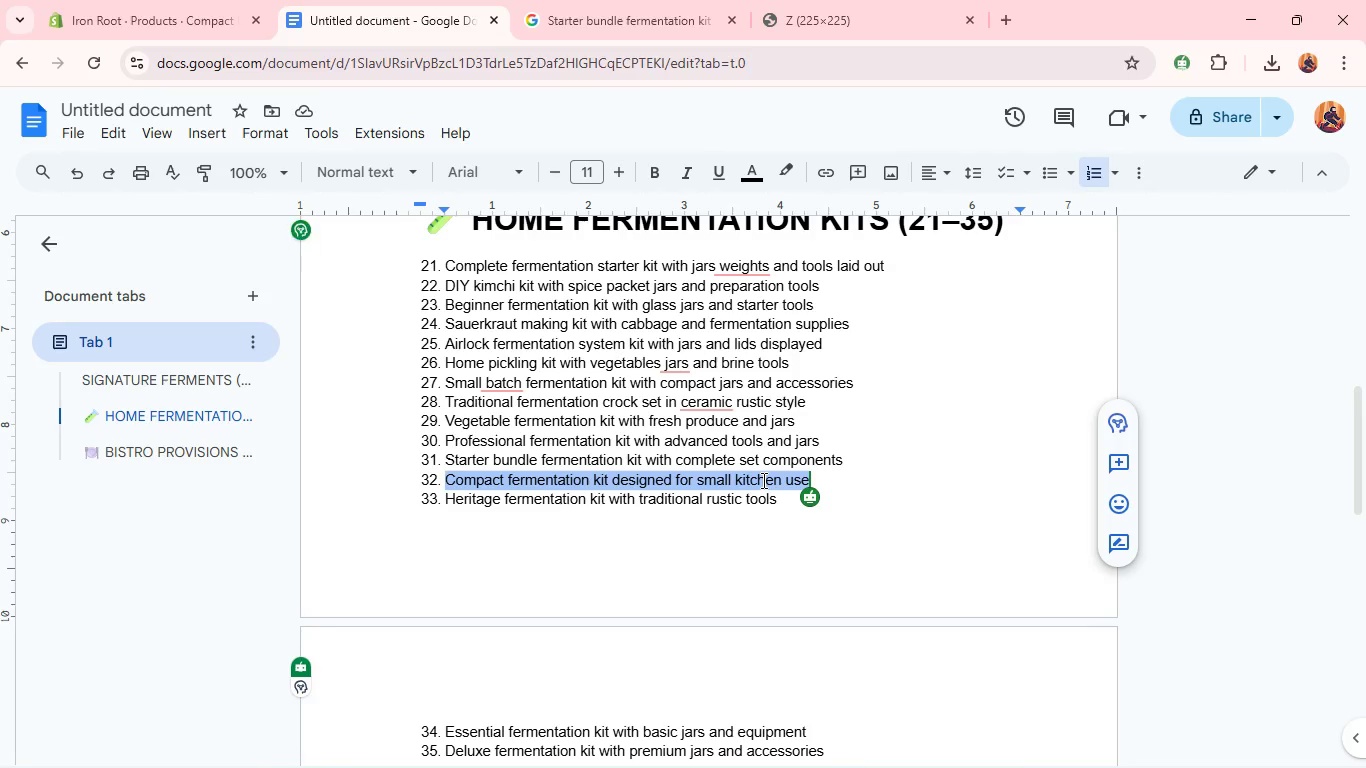 
right_click([762, 480])
 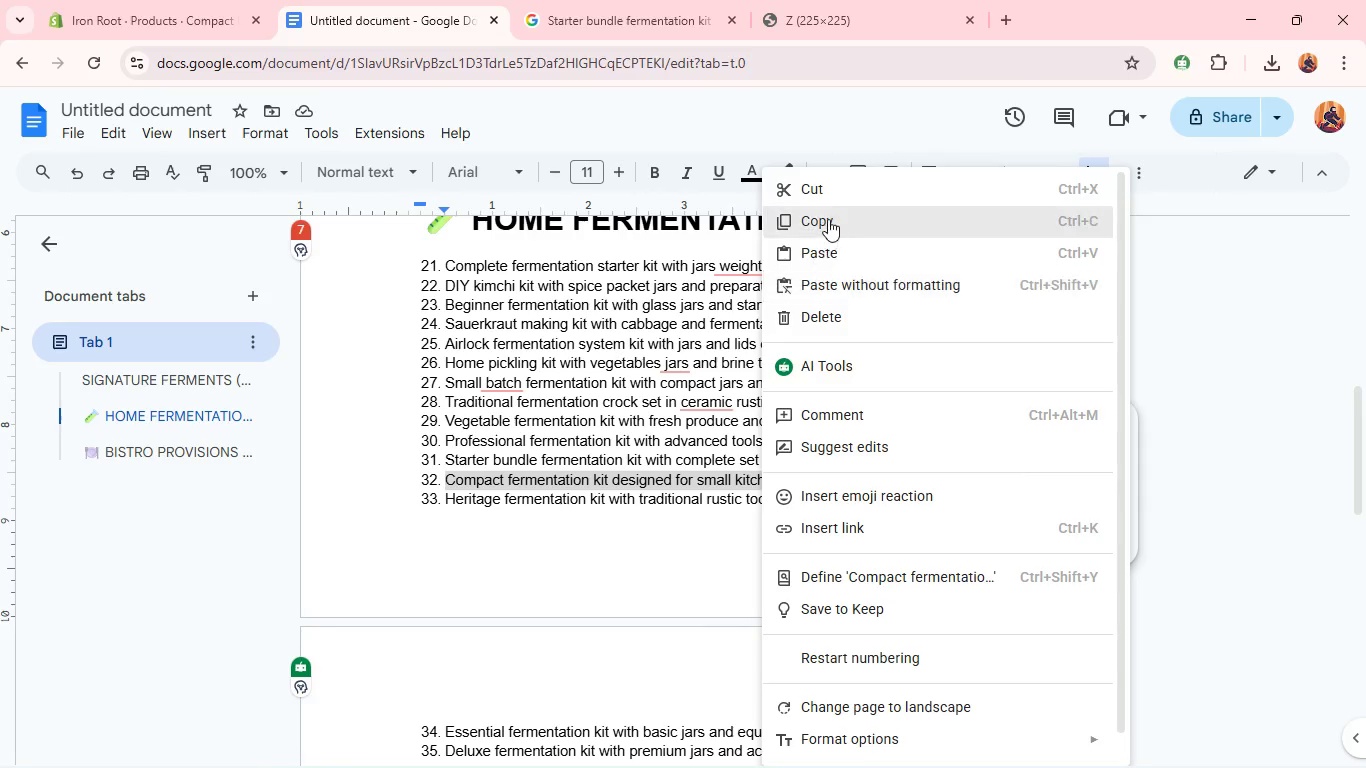 
left_click([828, 215])
 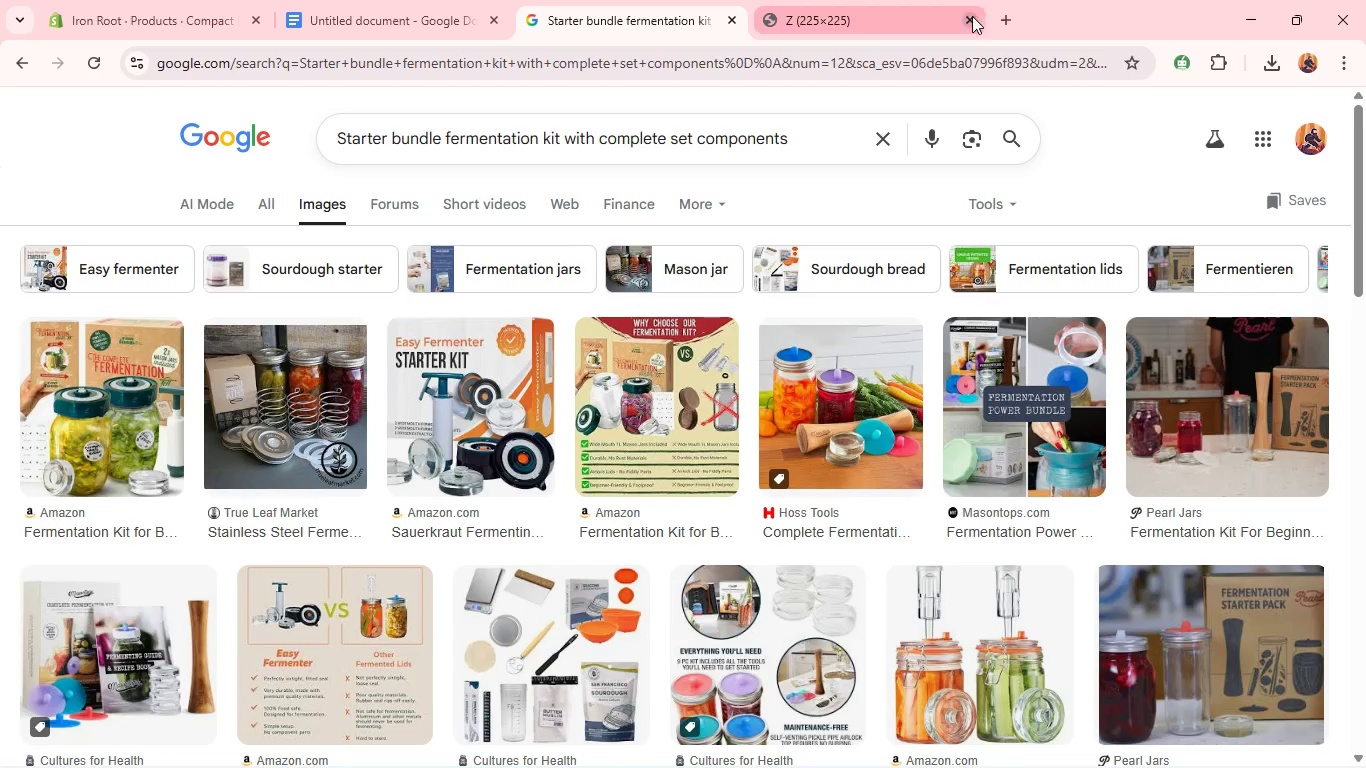 
left_click([904, 15])
 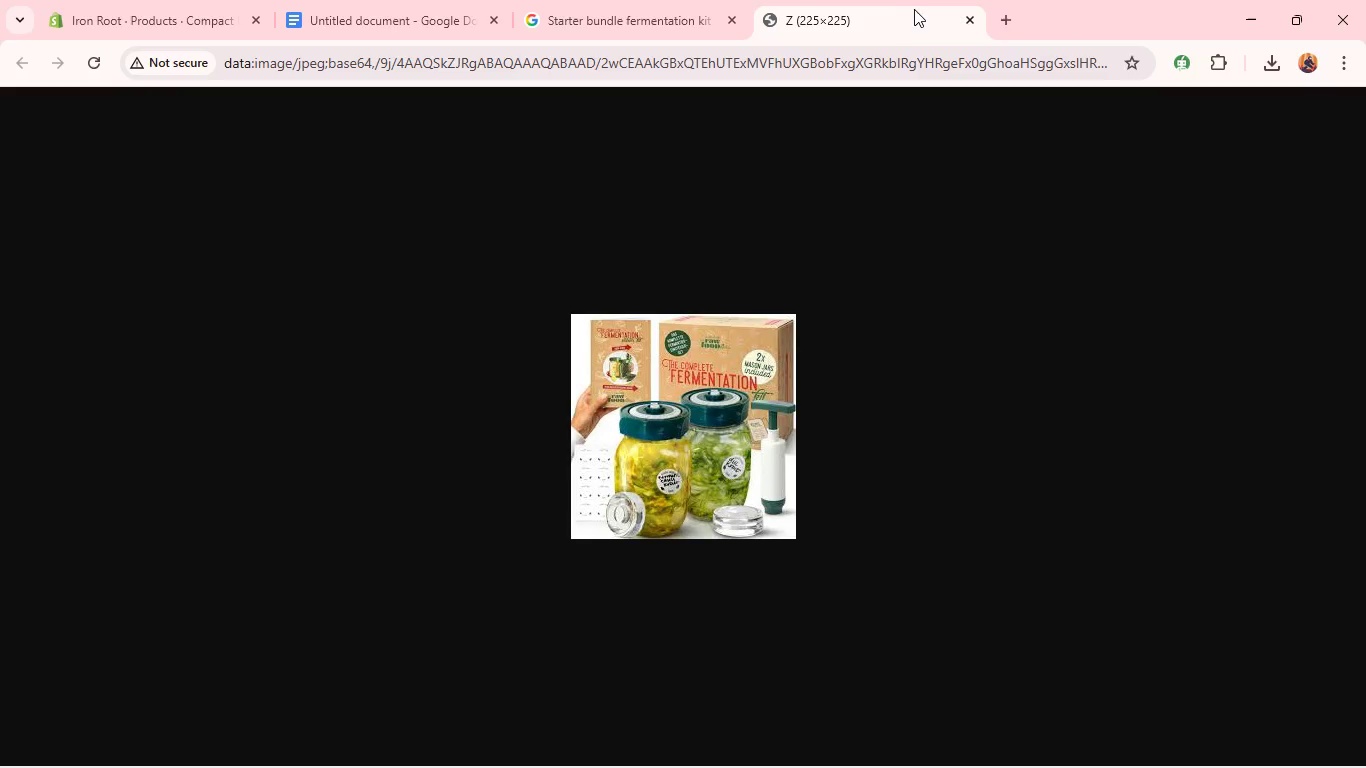 
left_click([972, 17])
 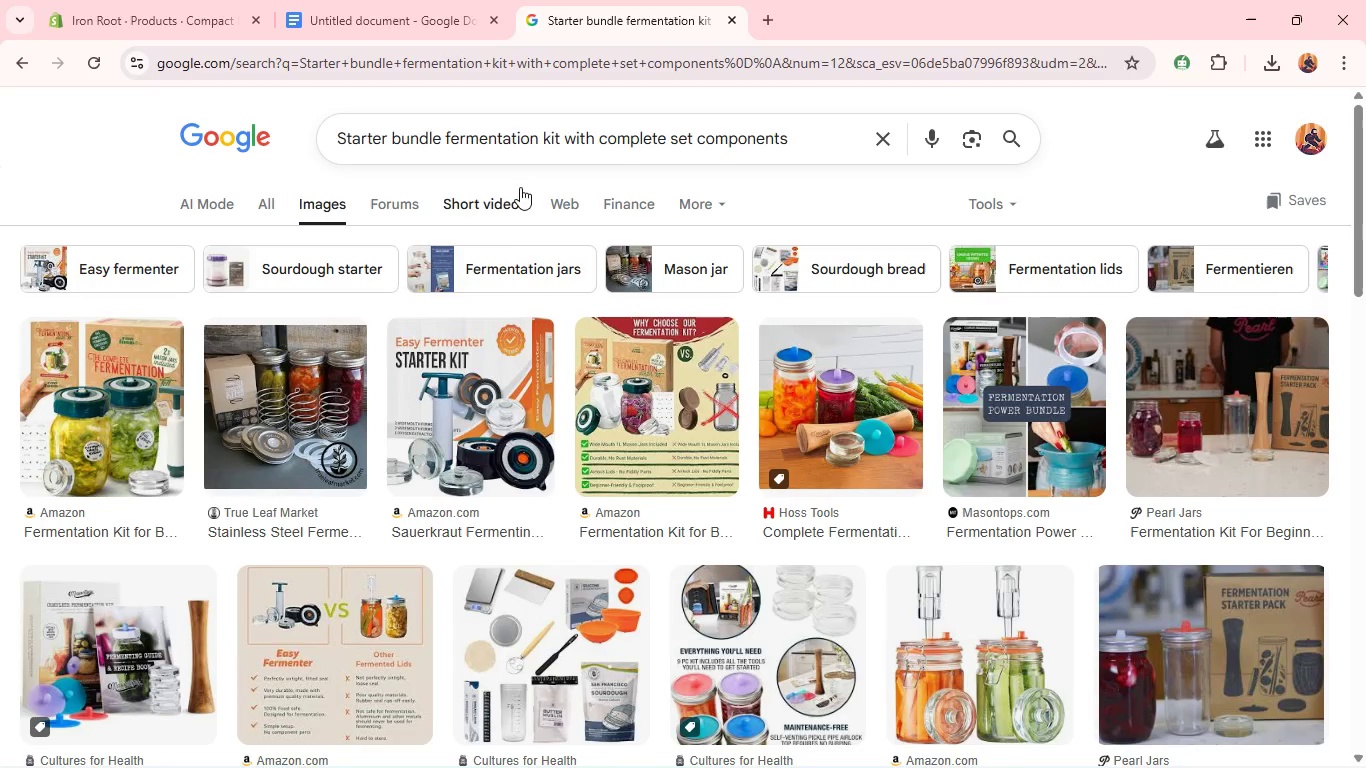 
left_click_drag(start_coordinate=[513, 136], to_coordinate=[511, 129])
 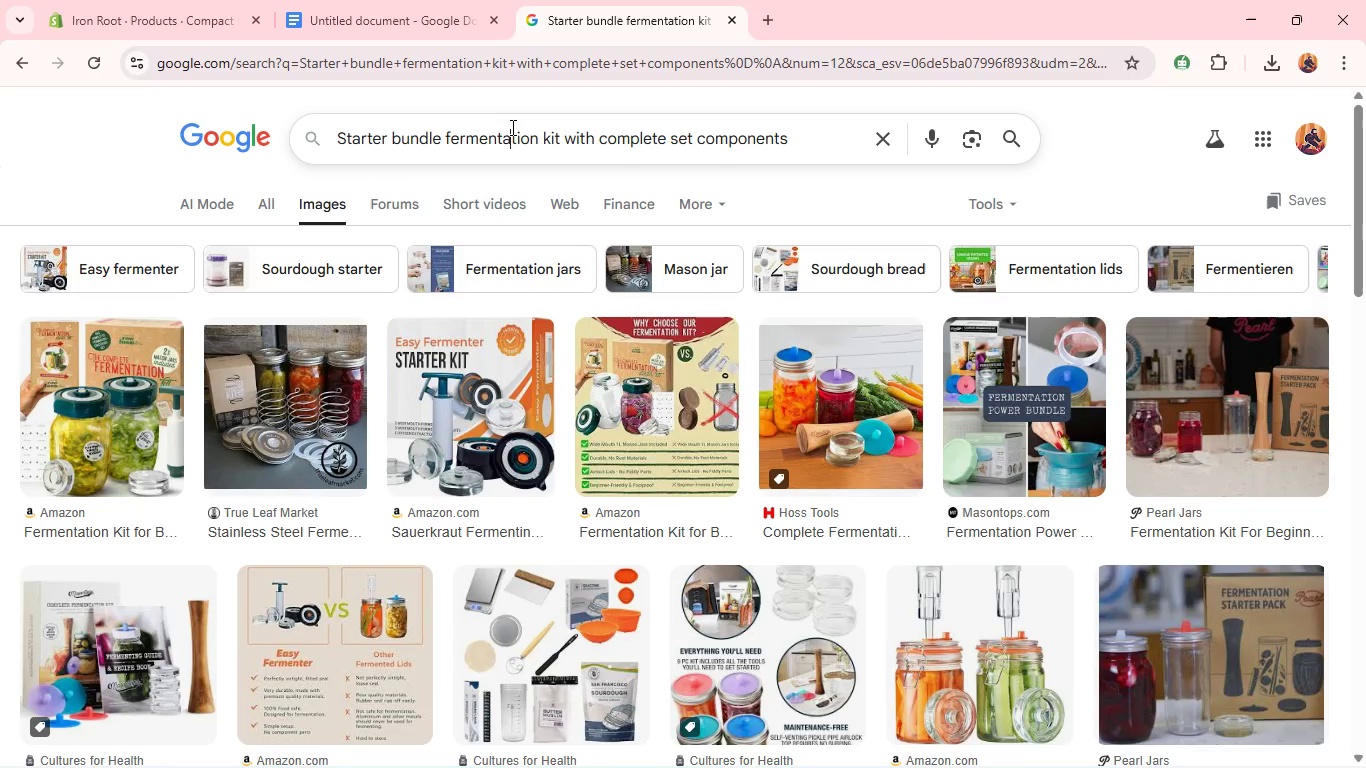 
triple_click([511, 127])
 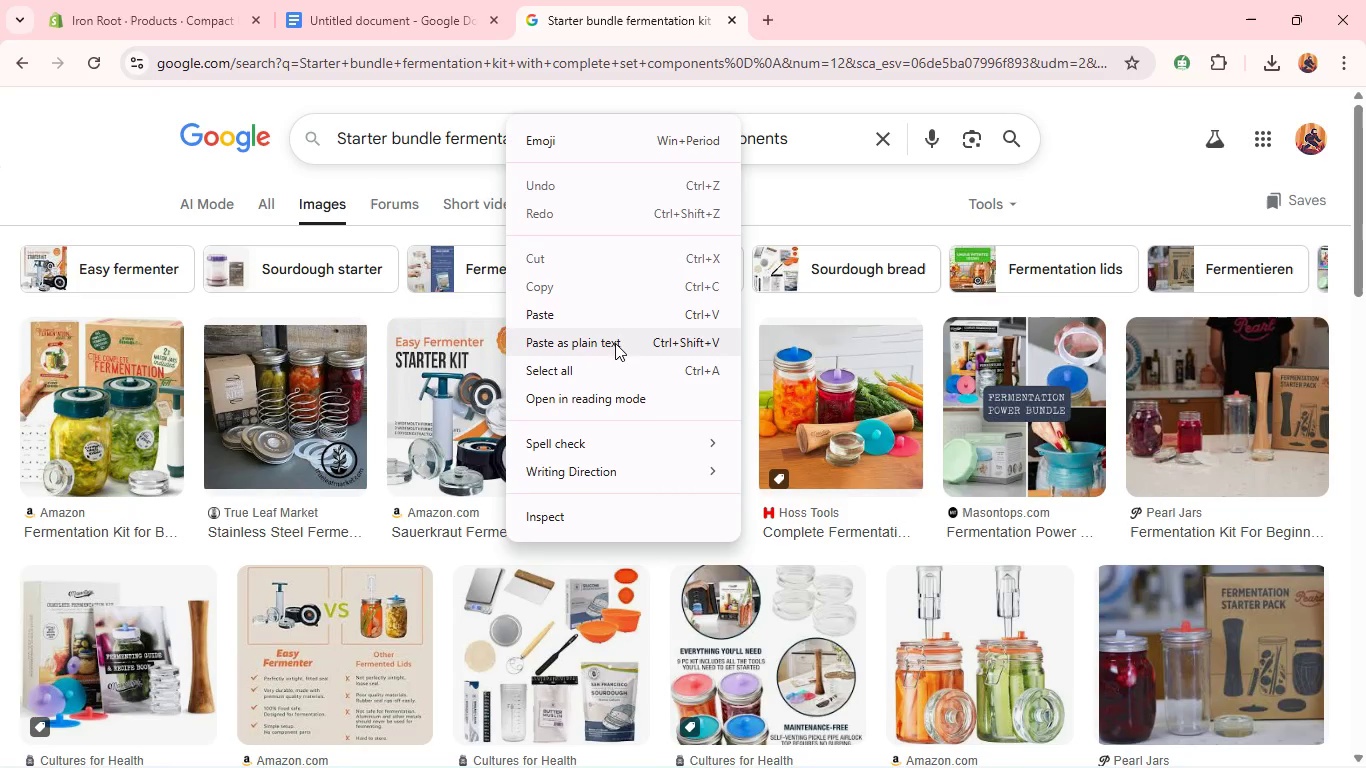 
left_click([560, 316])
 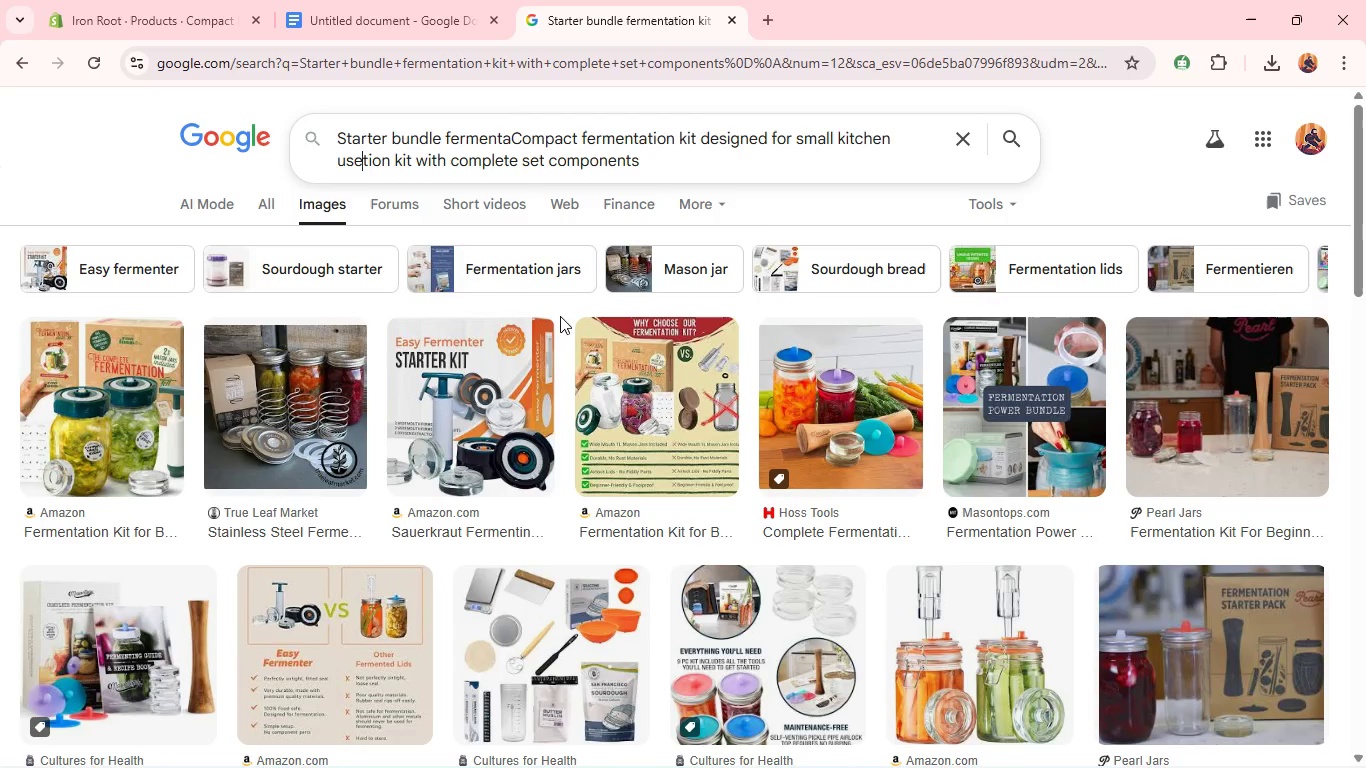 
key(Control+A)
 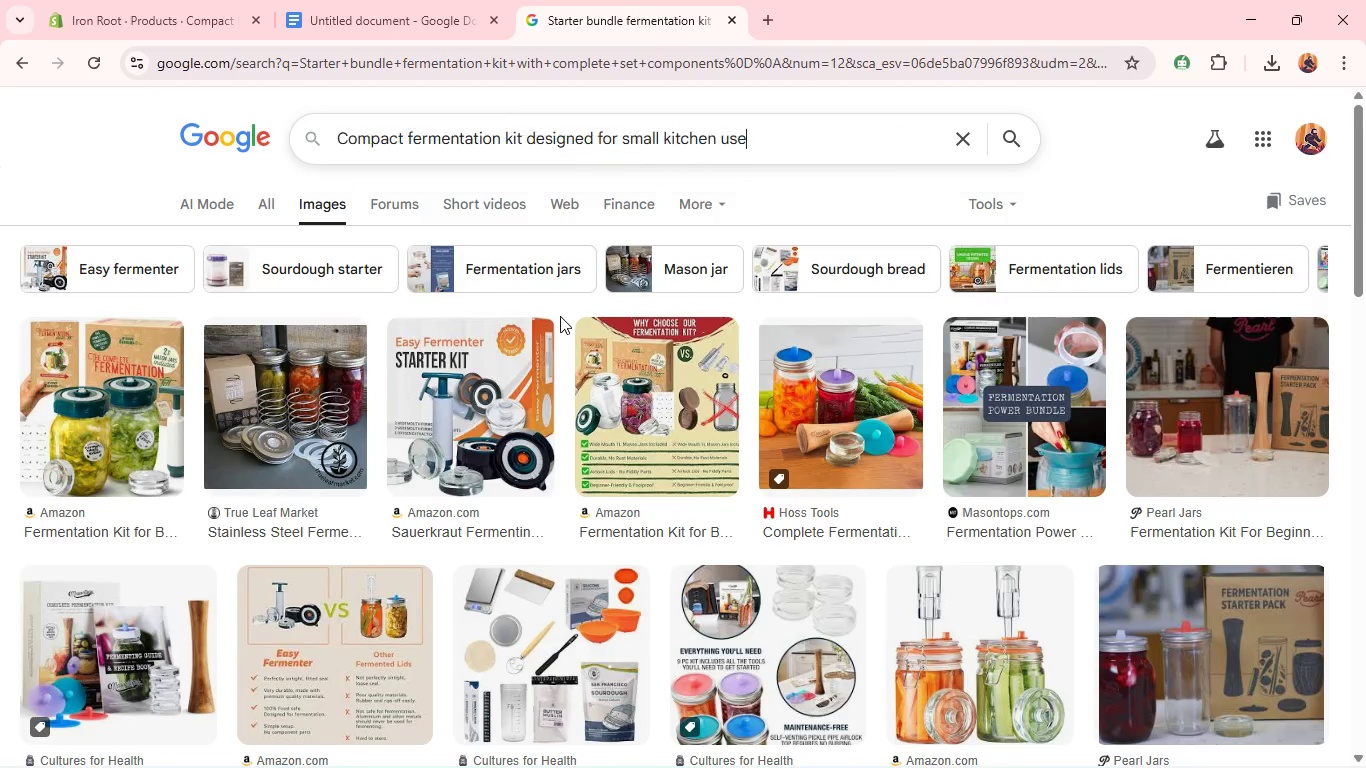 
key(Control+V)
 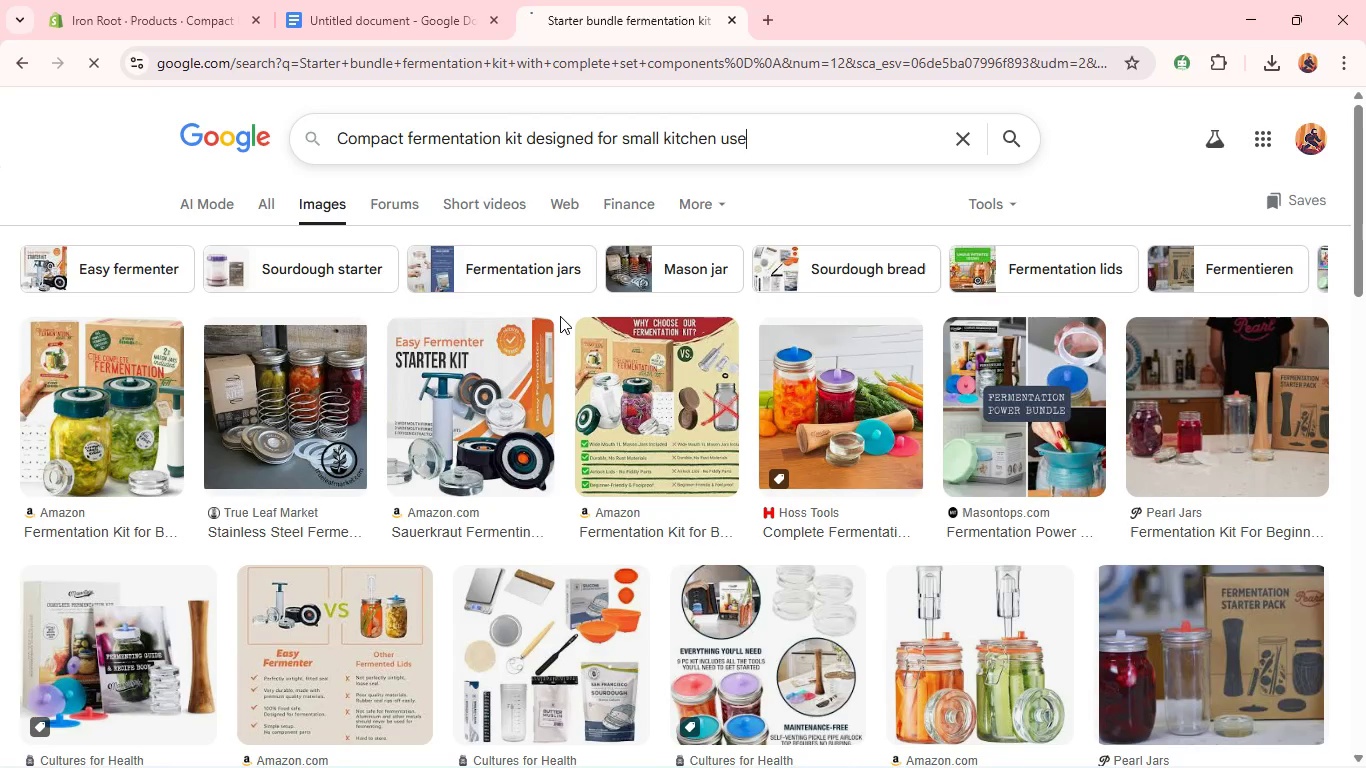 
key(Enter)
 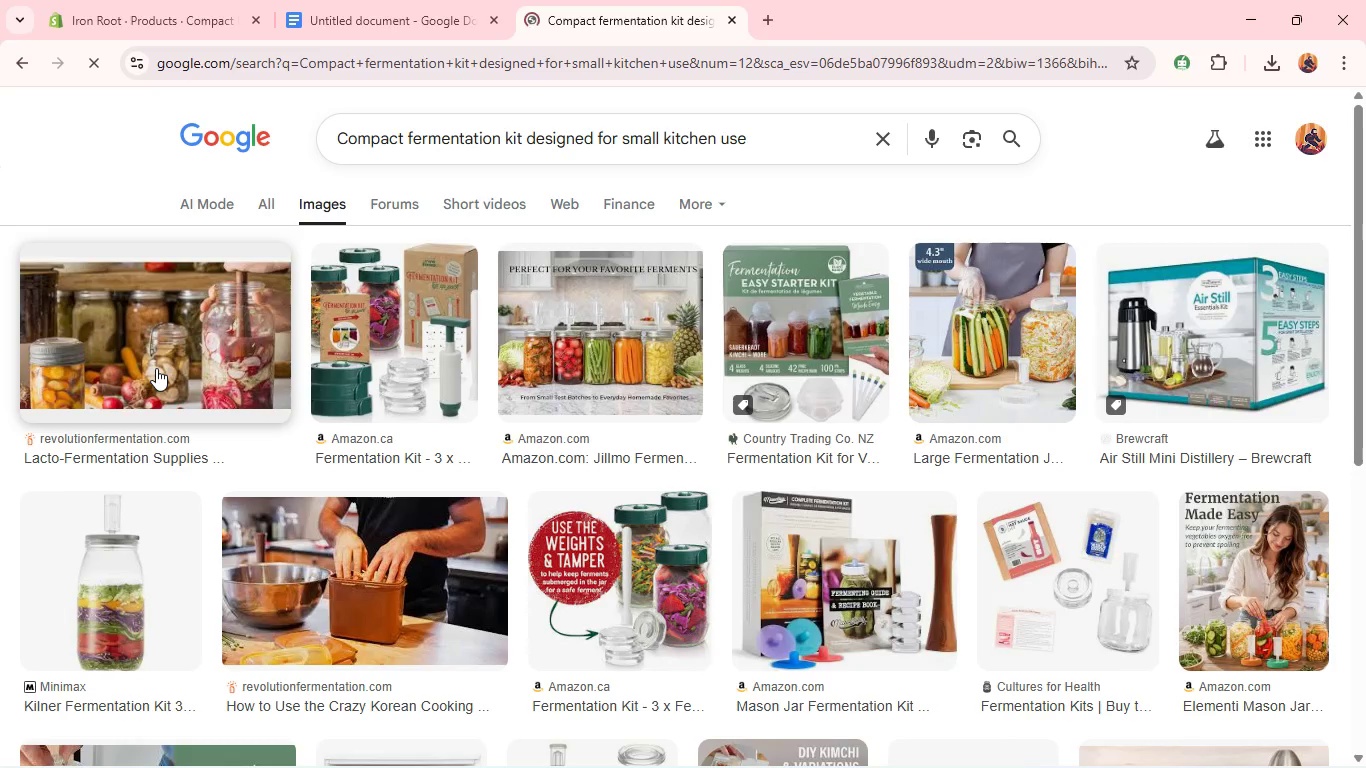 
wait(8.28)
 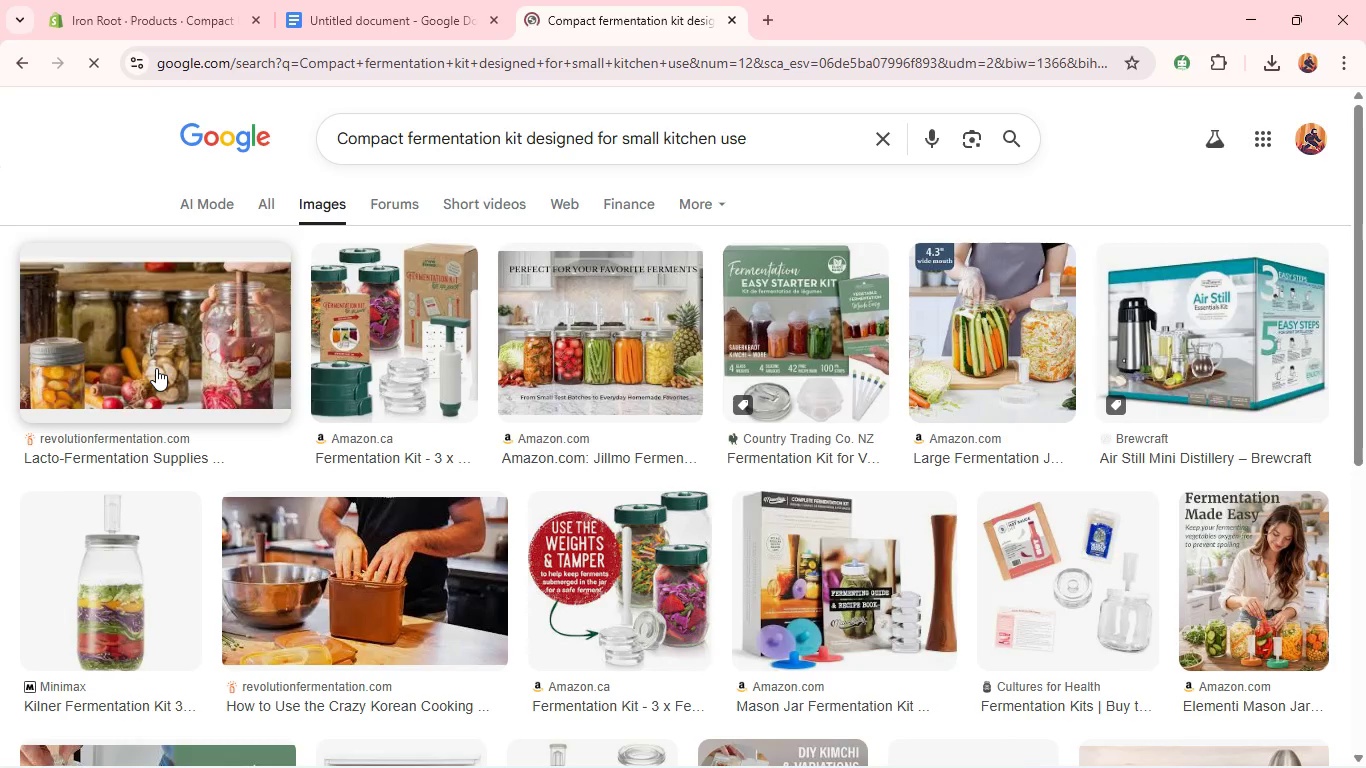 
right_click([440, 271])
 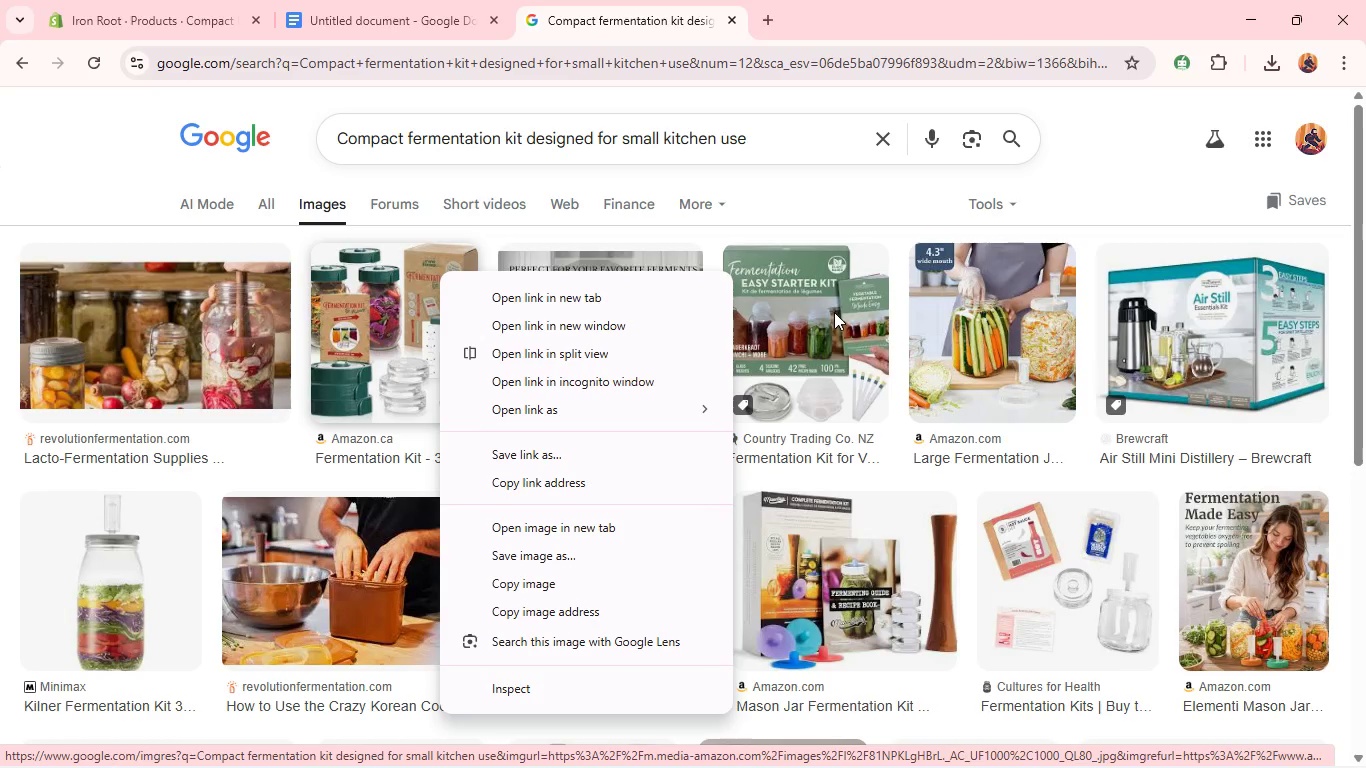 
right_click([828, 315])
 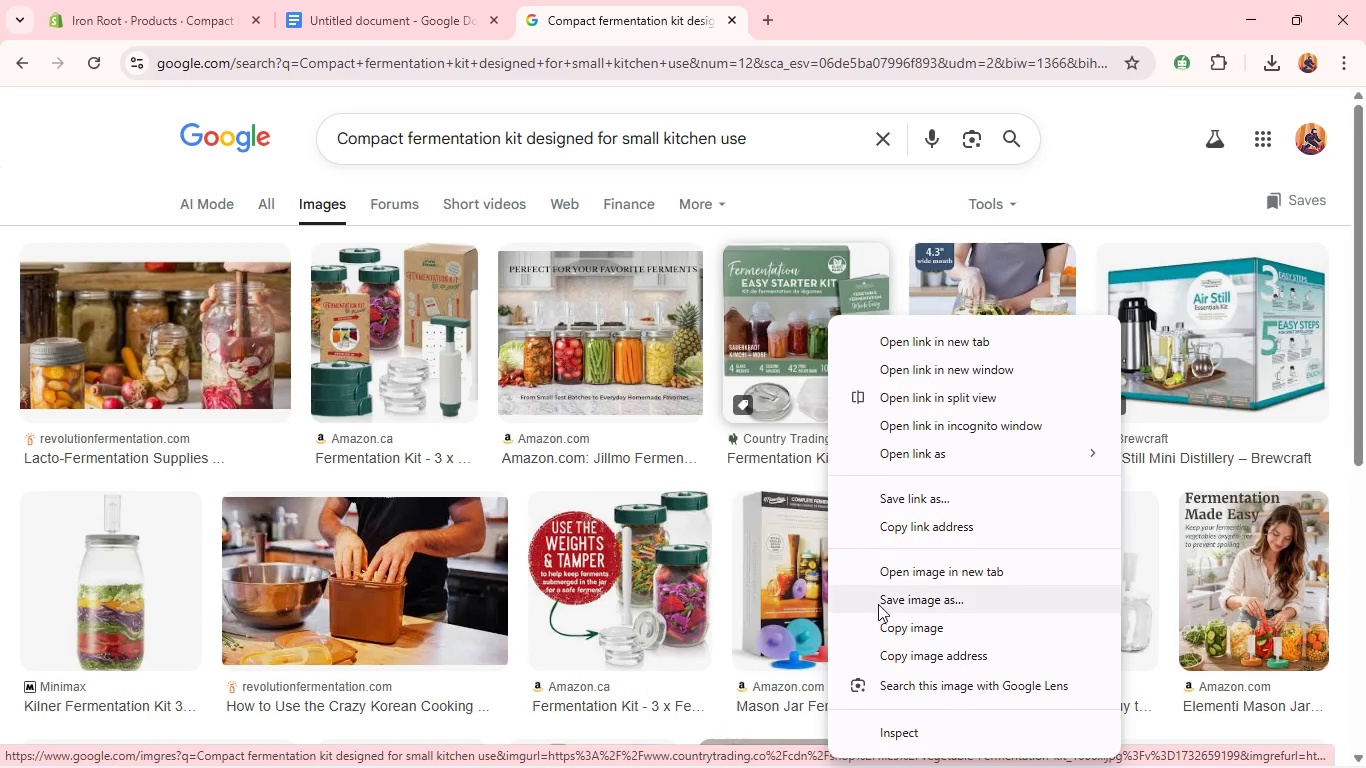 
left_click([878, 600])
 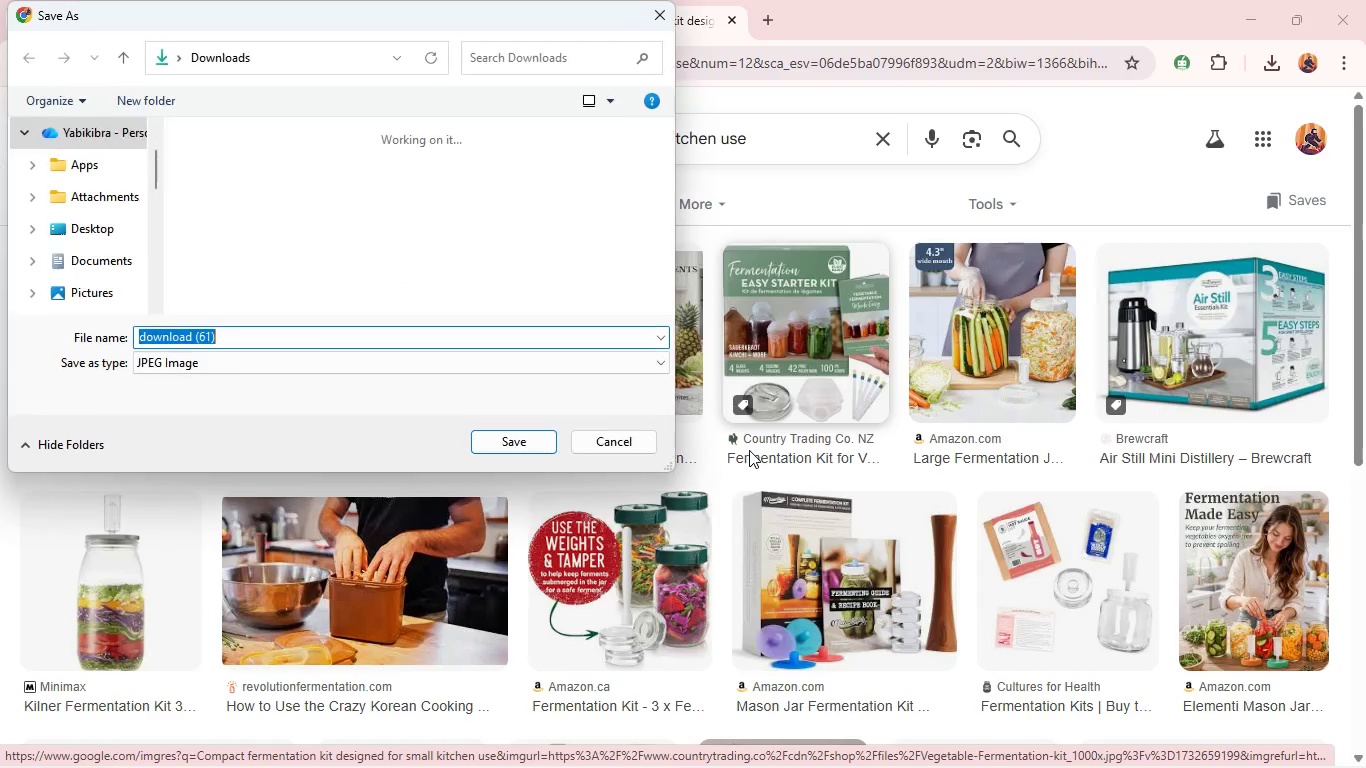 
wait(5.84)
 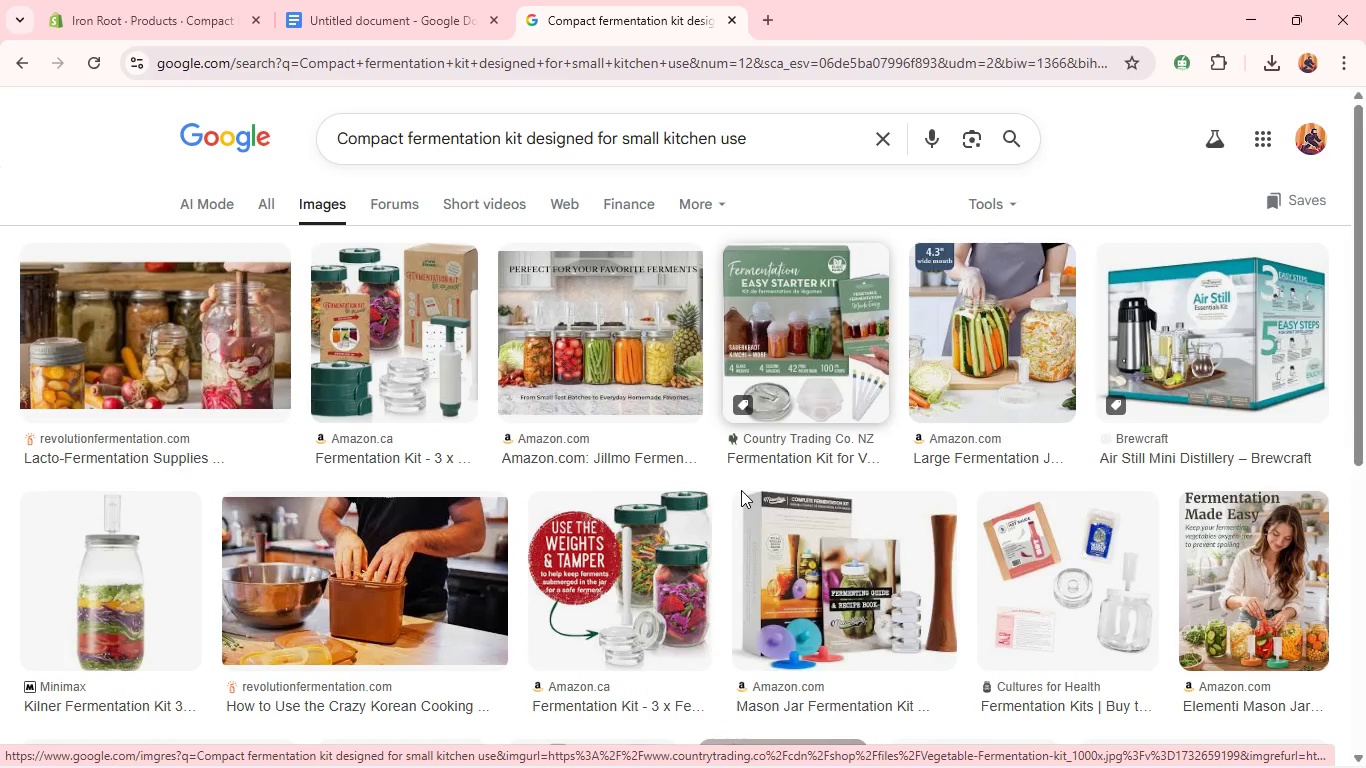 
left_click([528, 443])
 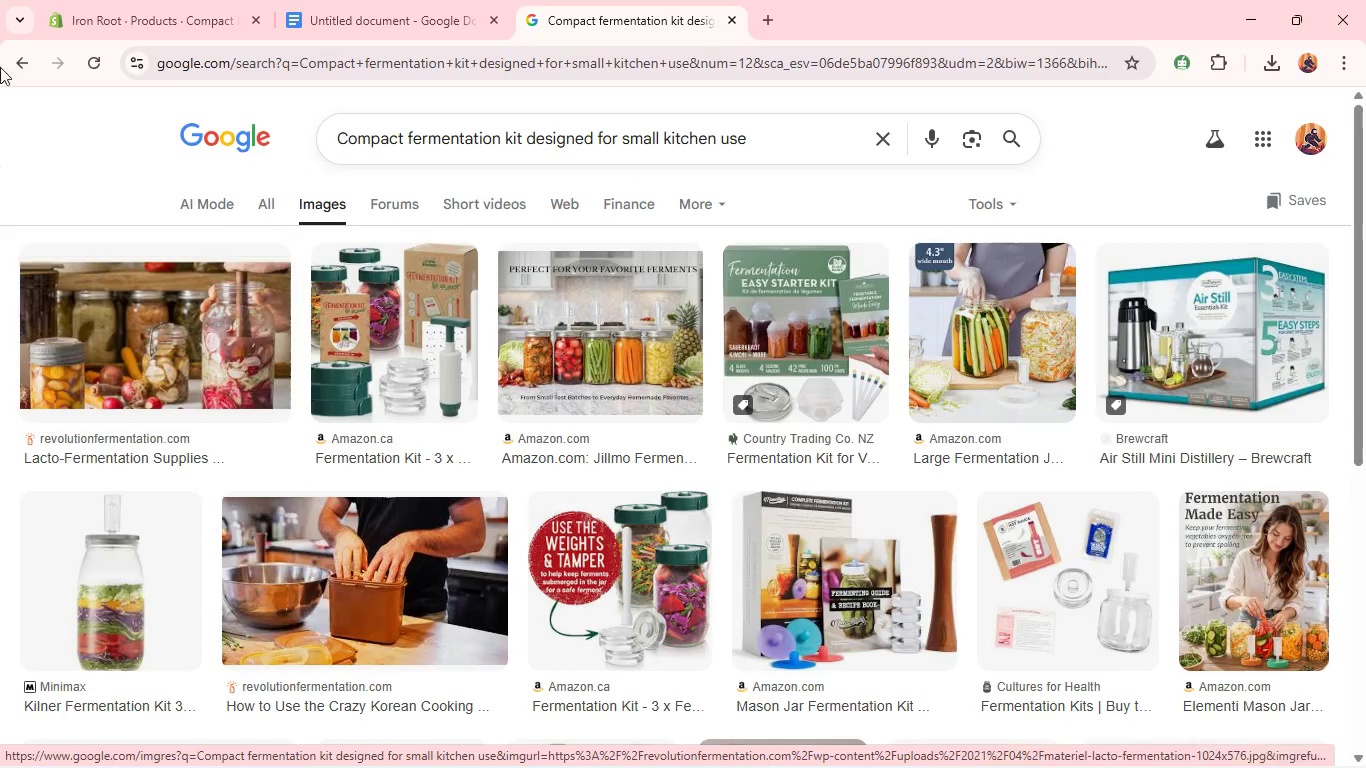 
left_click([104, 0])
 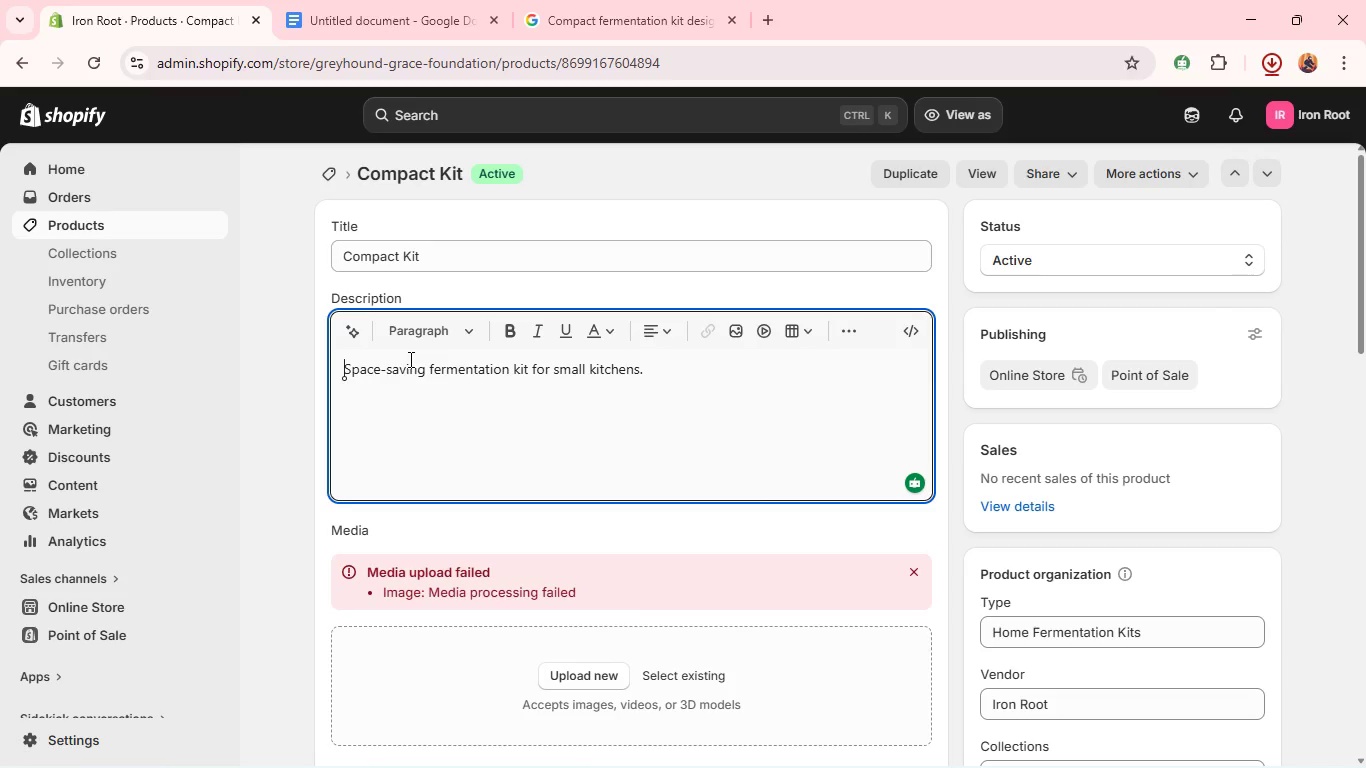 
scroll: coordinate [409, 359], scroll_direction: down, amount: 2.0
 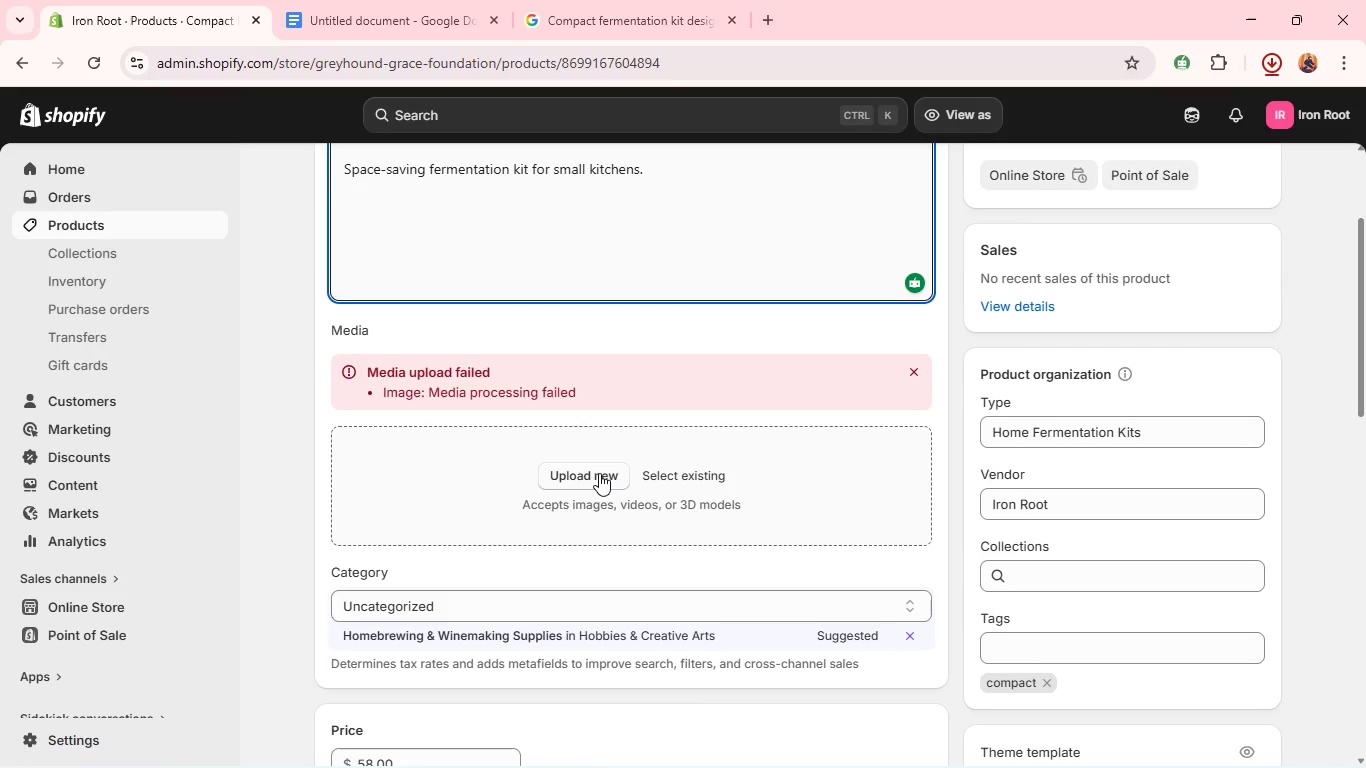 
left_click([599, 473])
 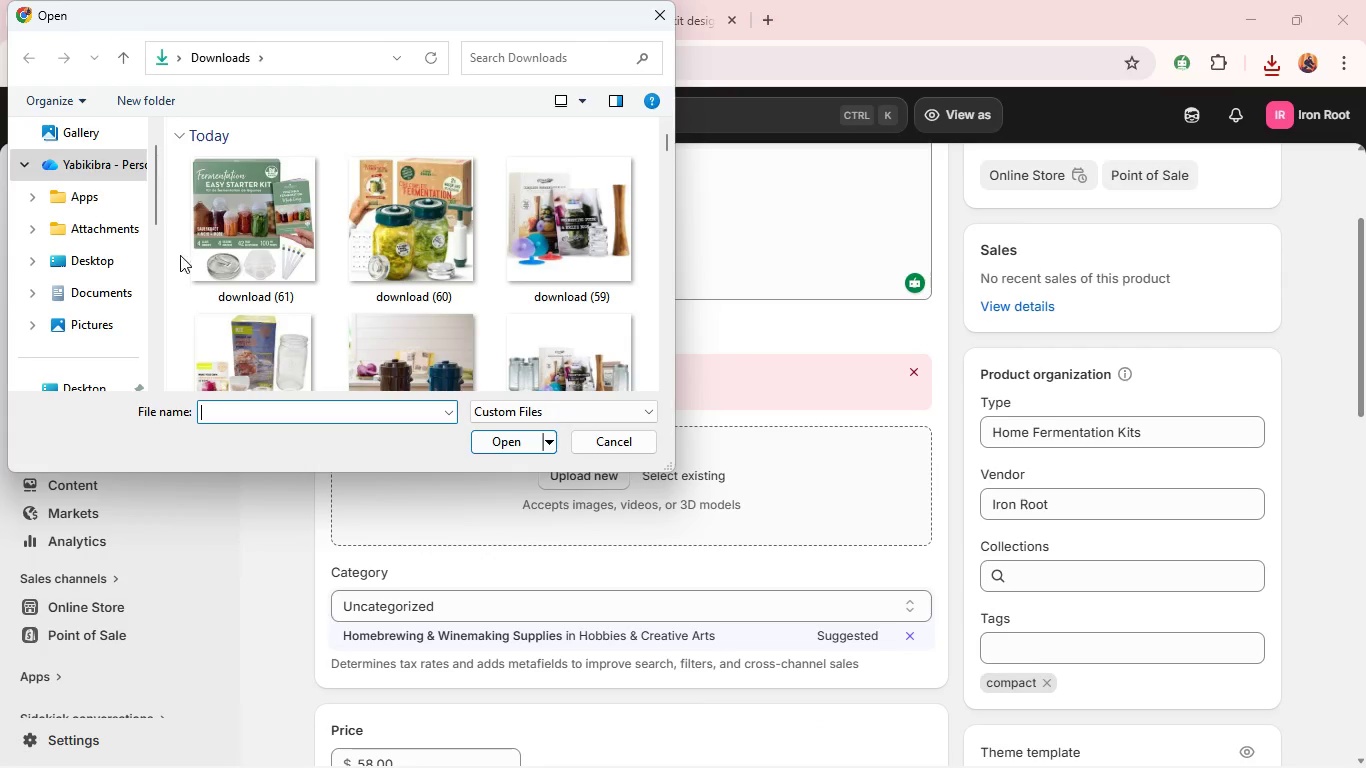 
left_click([244, 223])
 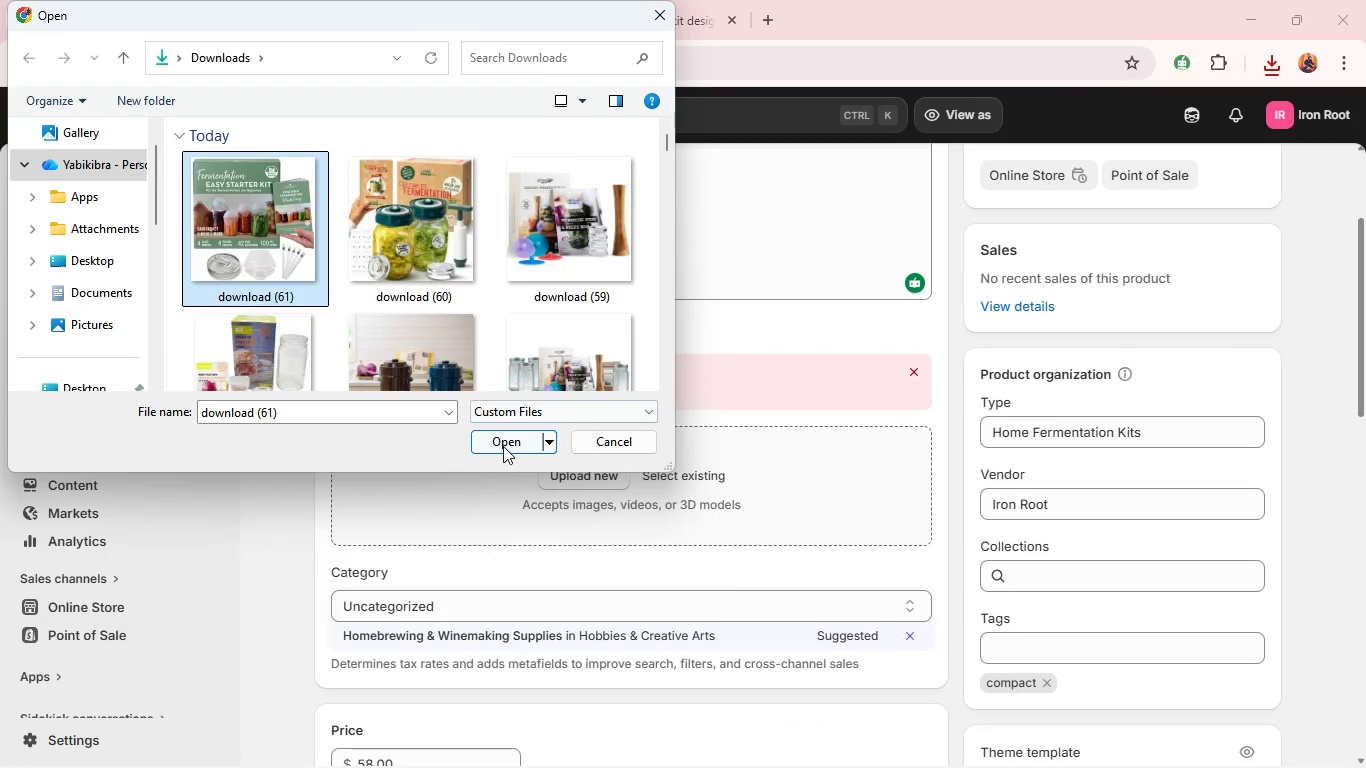 
left_click([503, 446])
 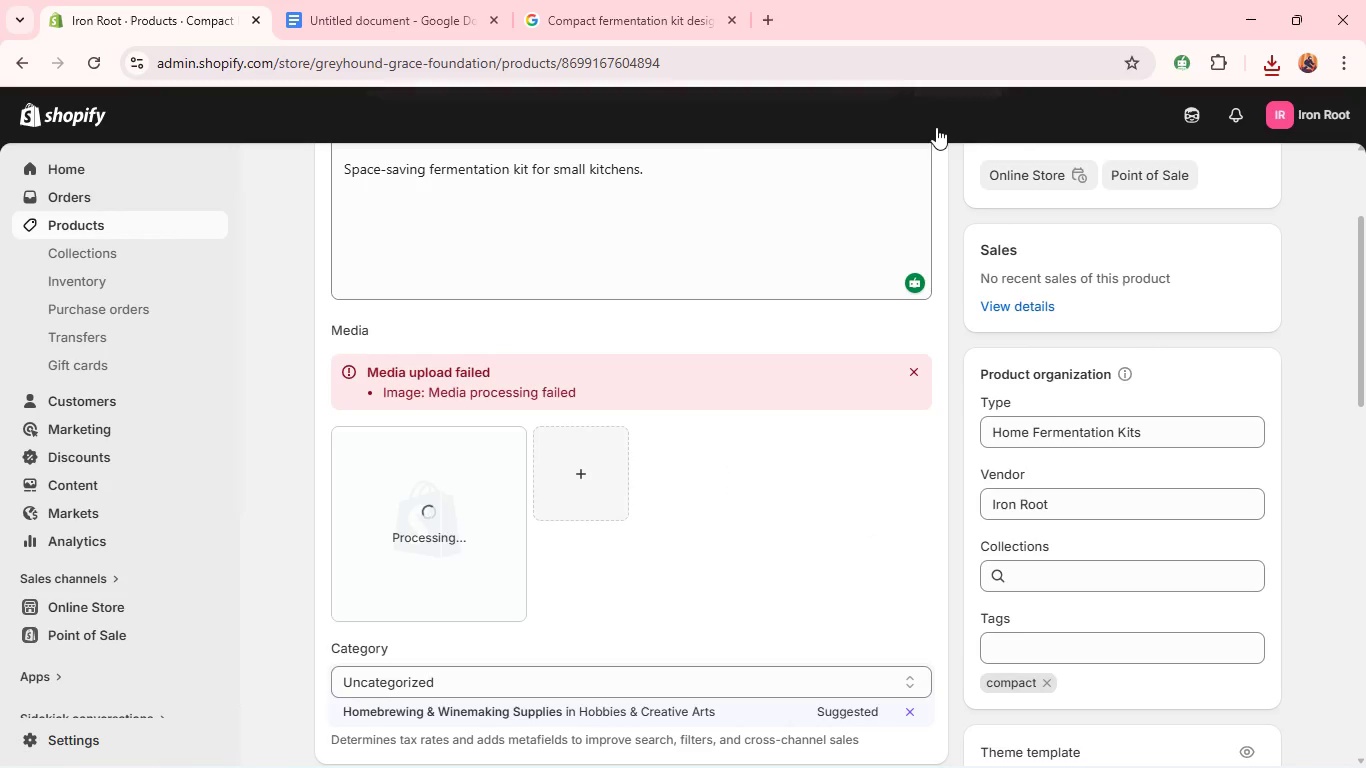 
left_click([962, 111])
 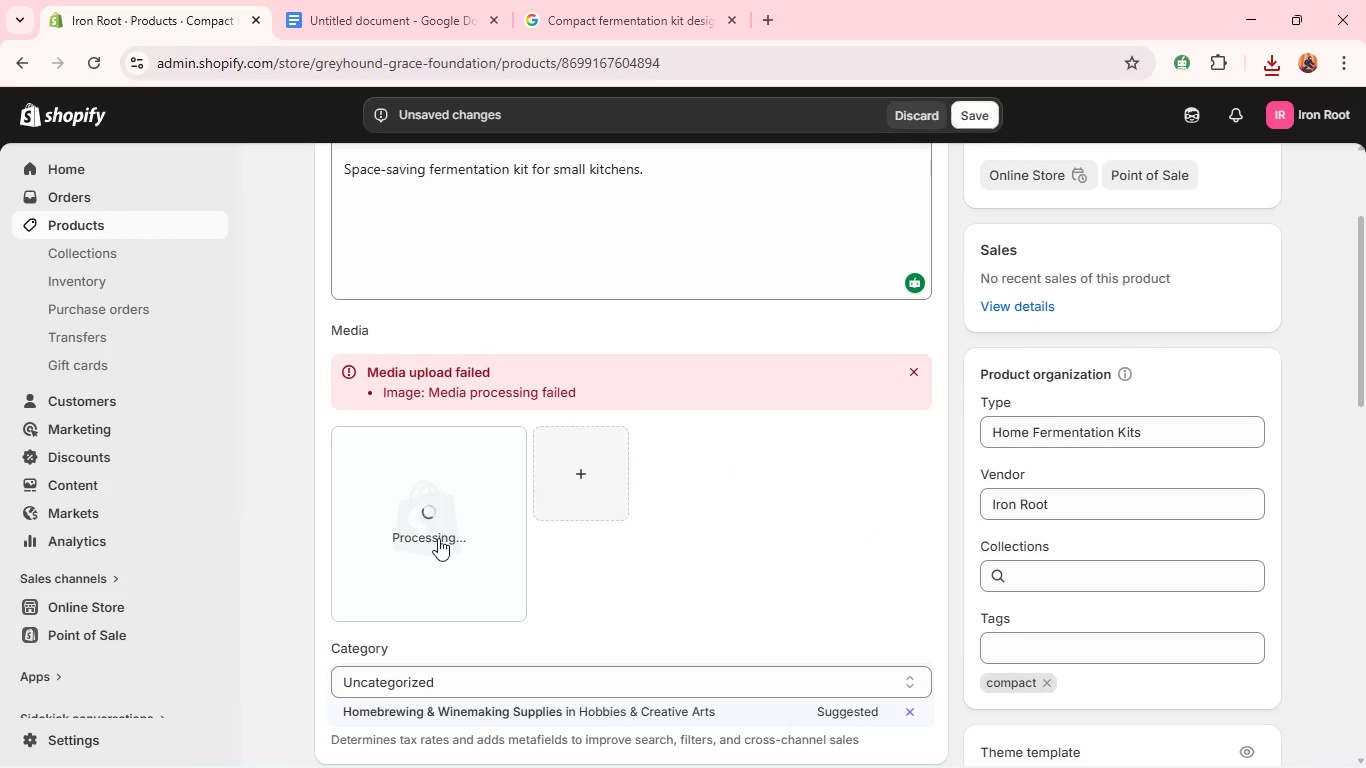 
mouse_move([441, 514])
 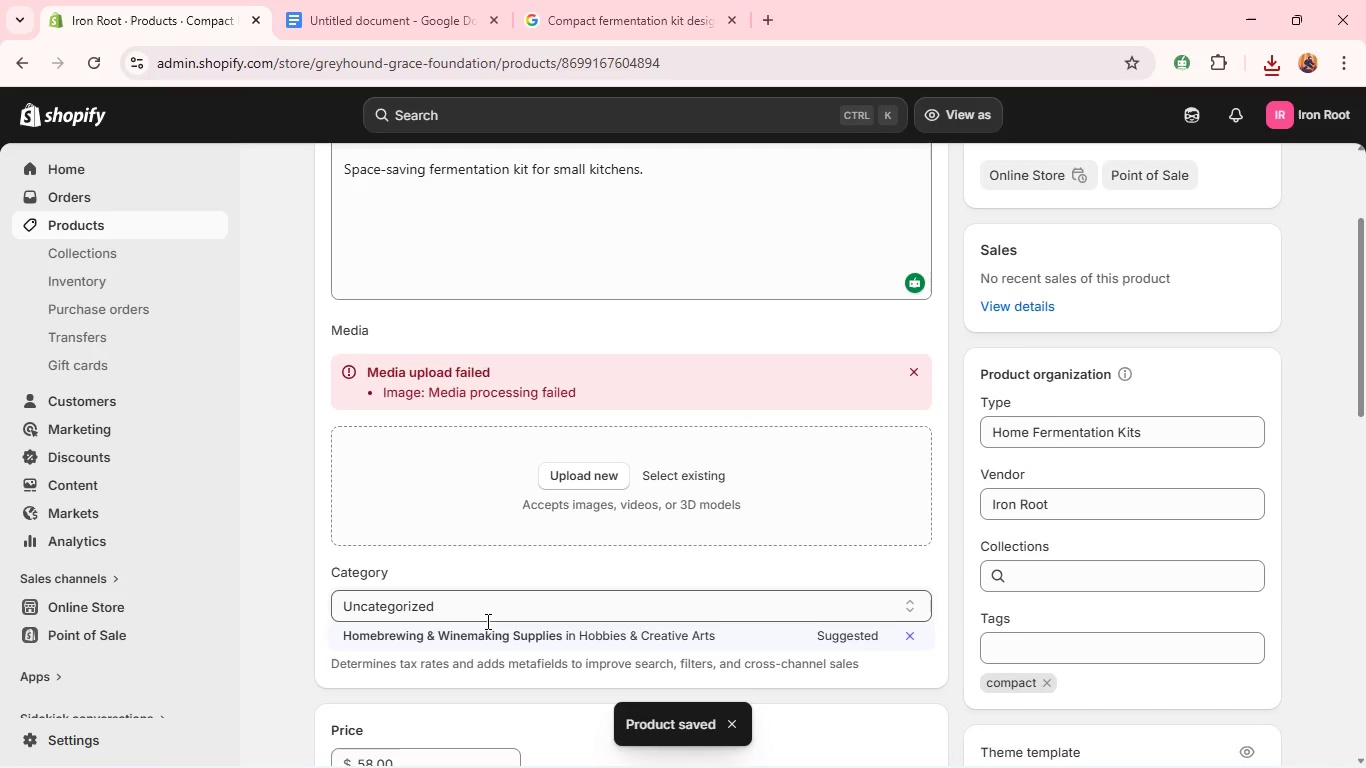 
left_click([476, 637])
 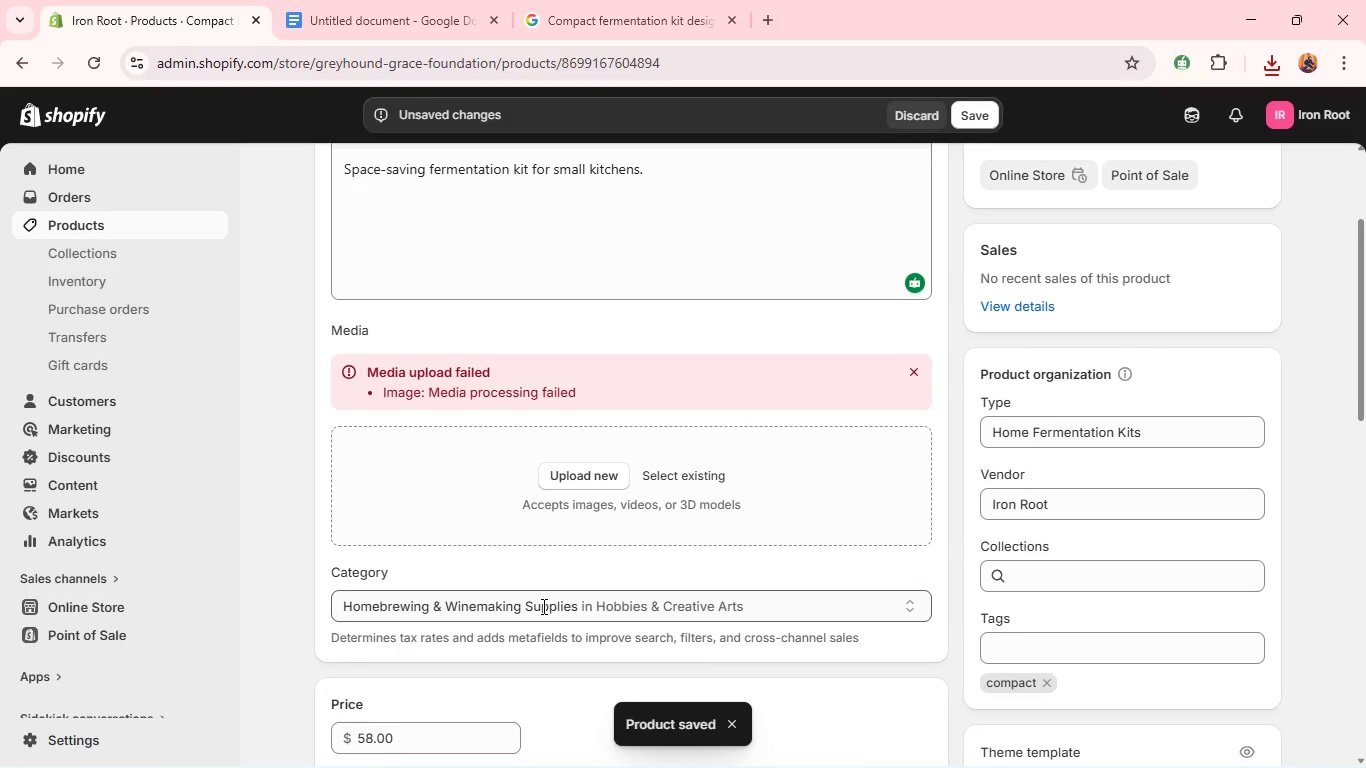 
scroll: coordinate [542, 606], scroll_direction: down, amount: 3.0
 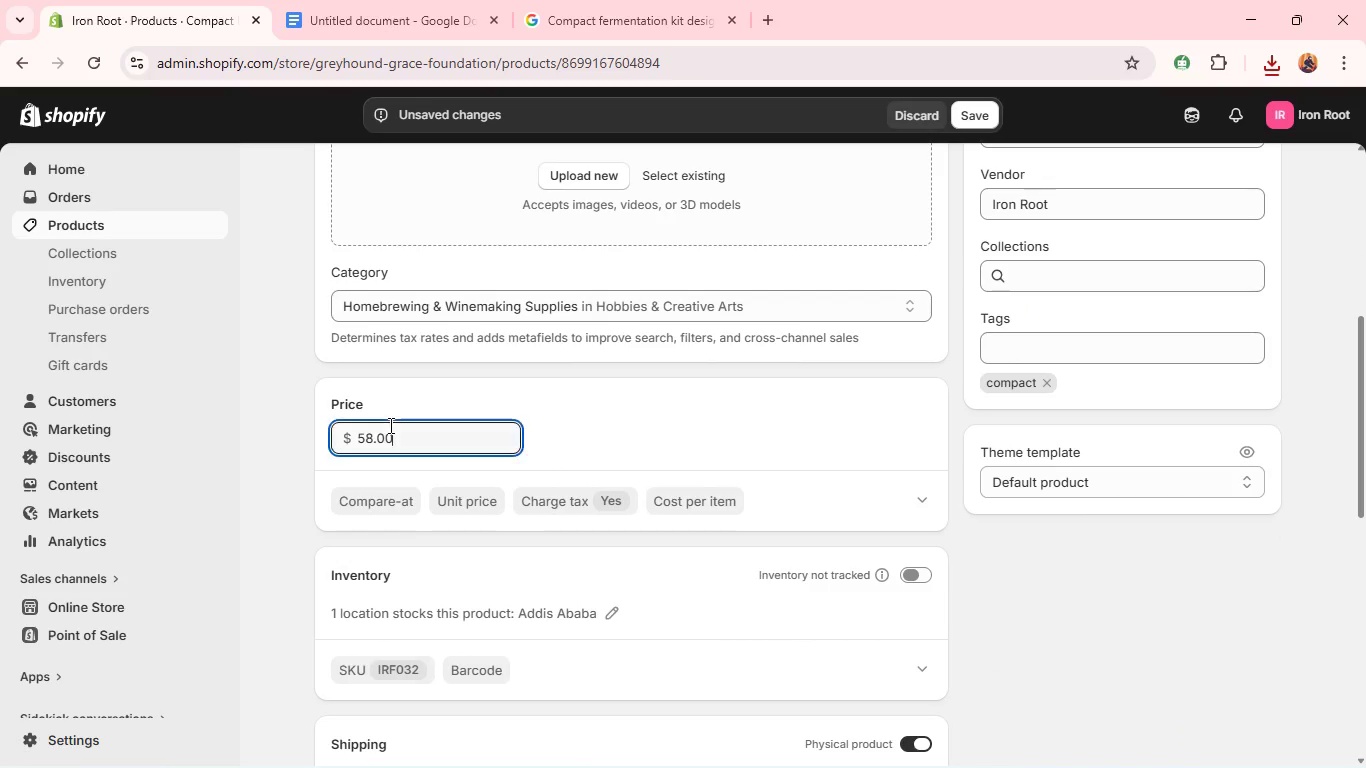 
double_click([389, 425])
 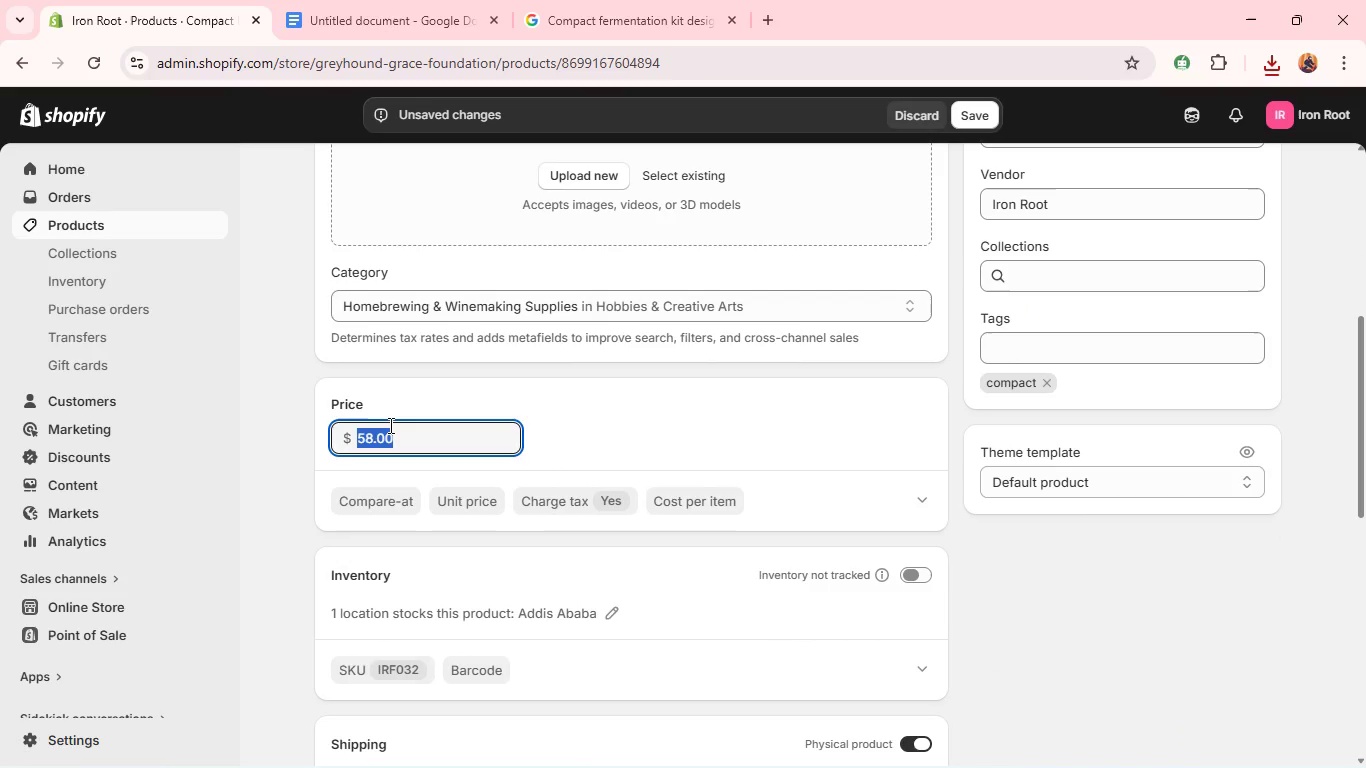 
triple_click([389, 425])
 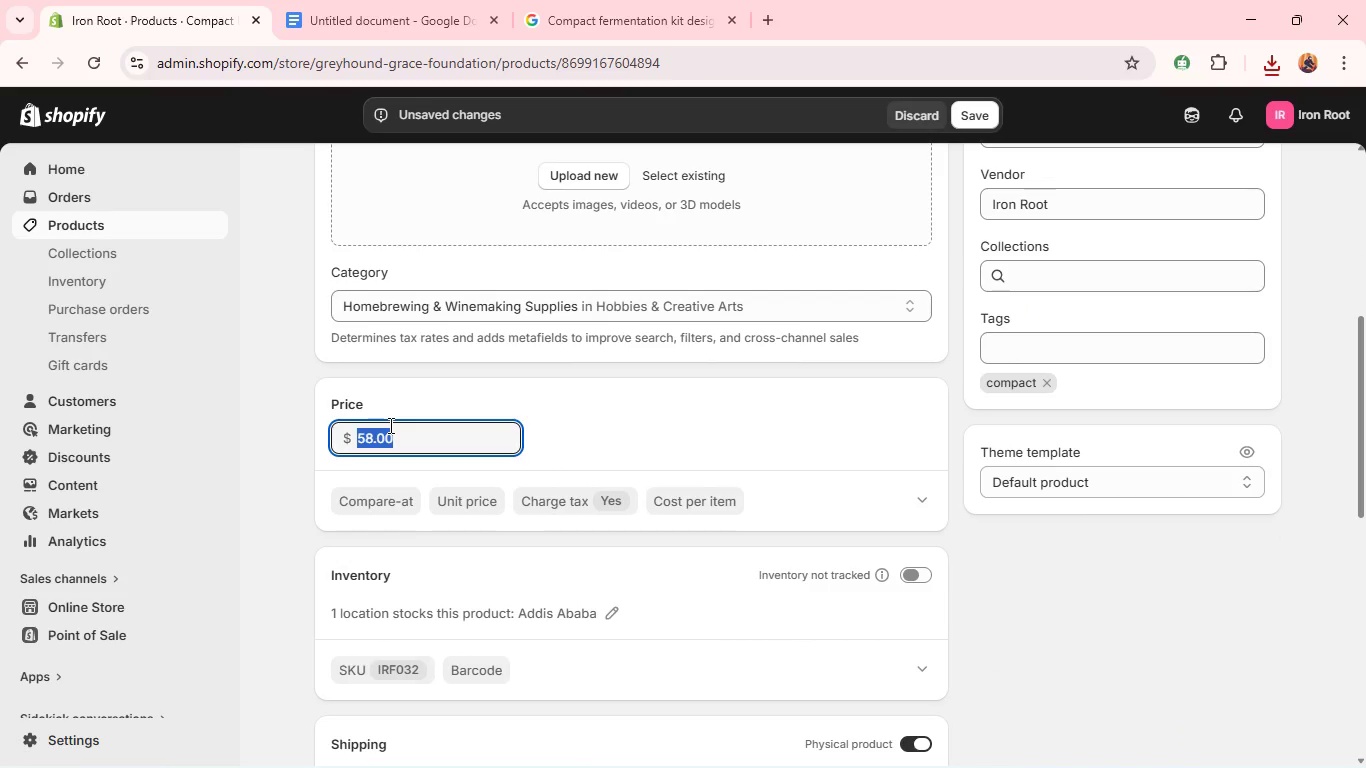 
wait(6.38)
 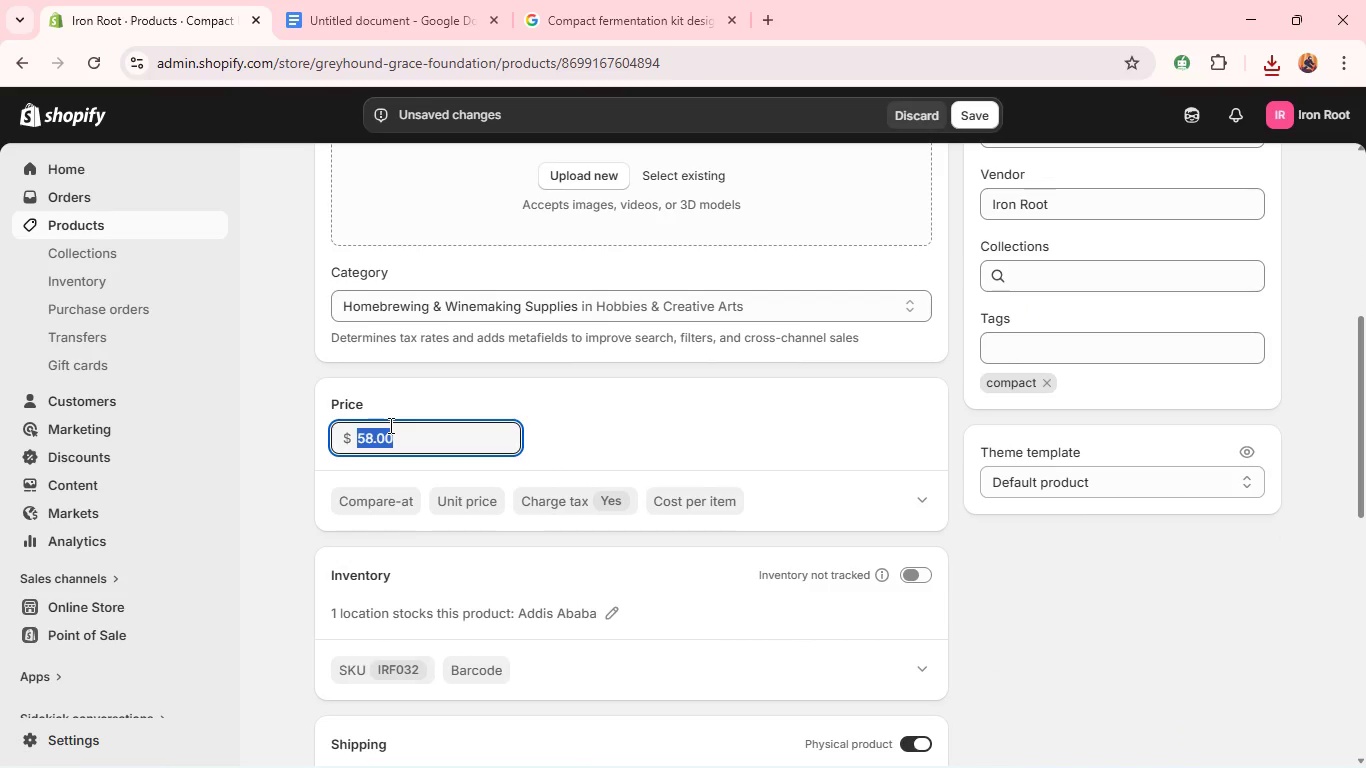 
type(26.99)
 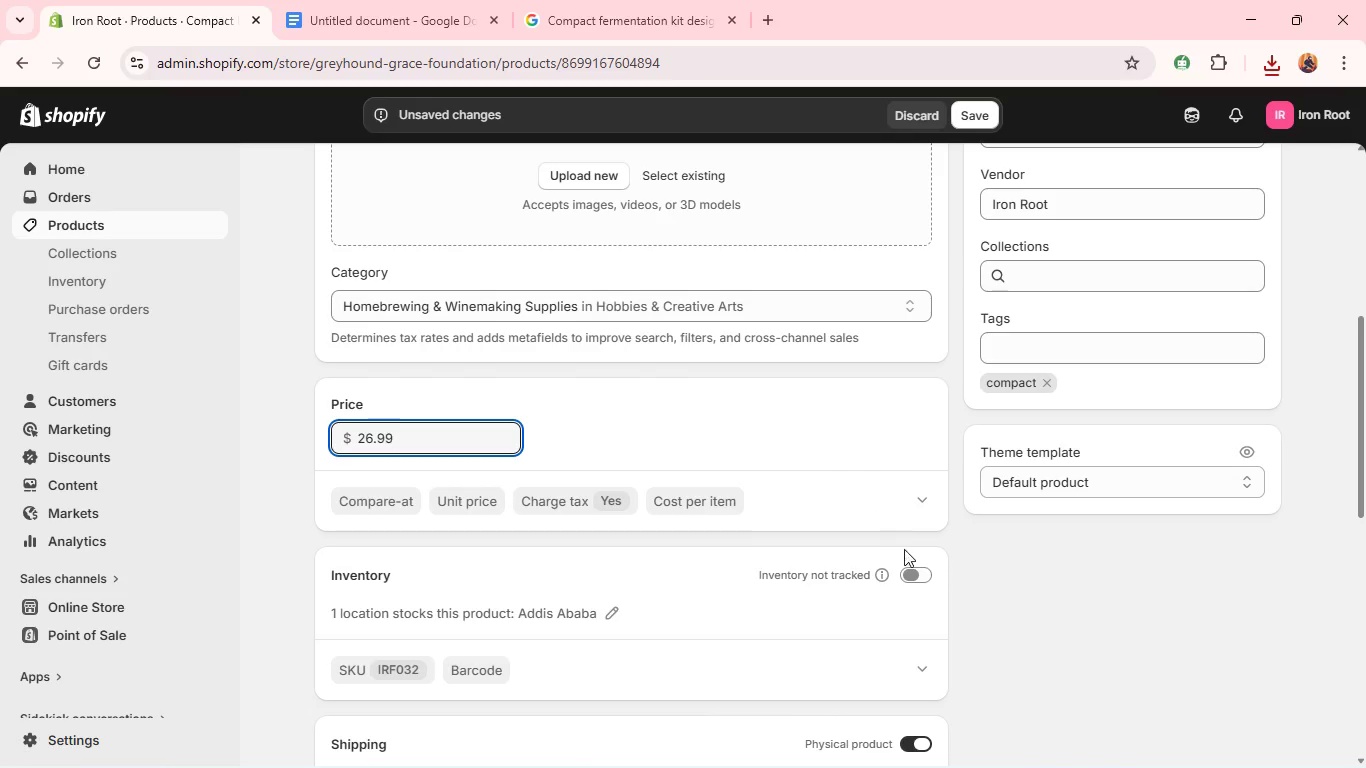 
left_click([918, 564])
 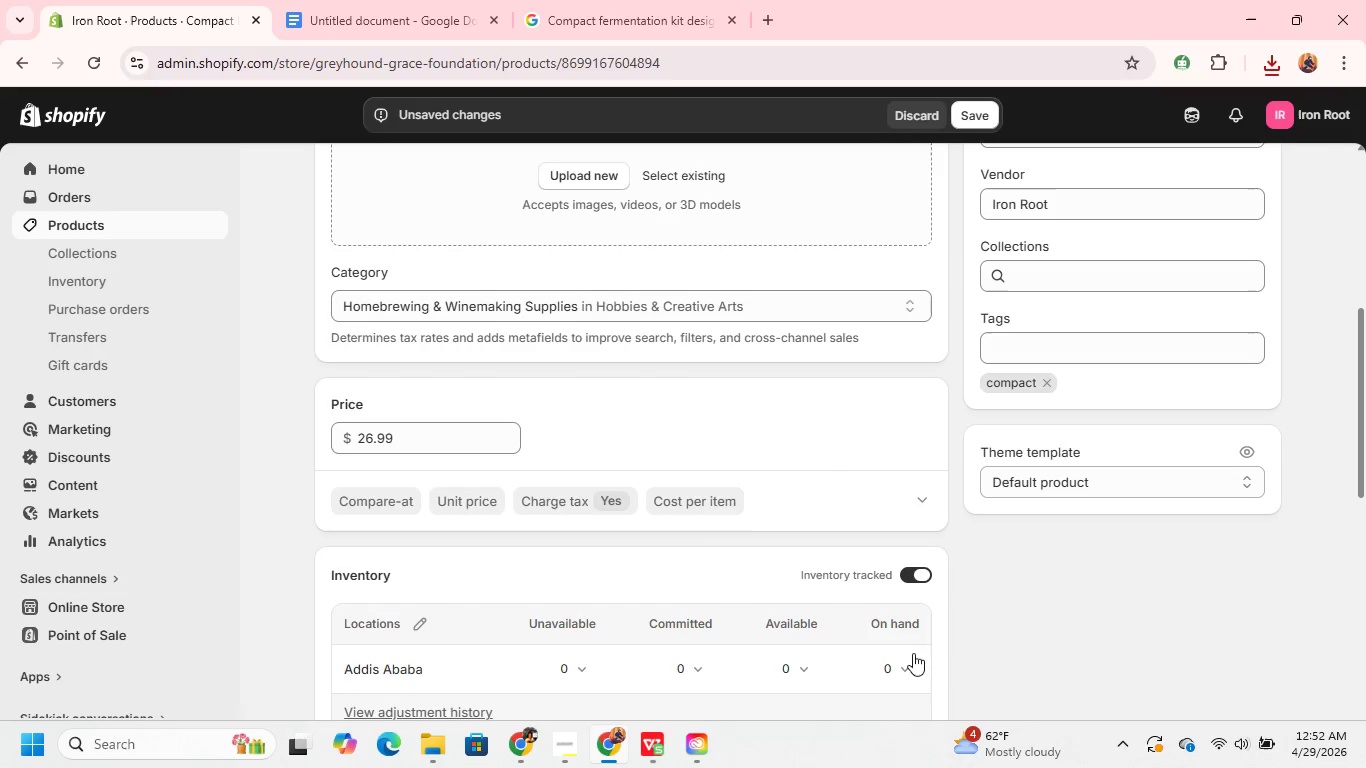 
left_click([893, 658])
 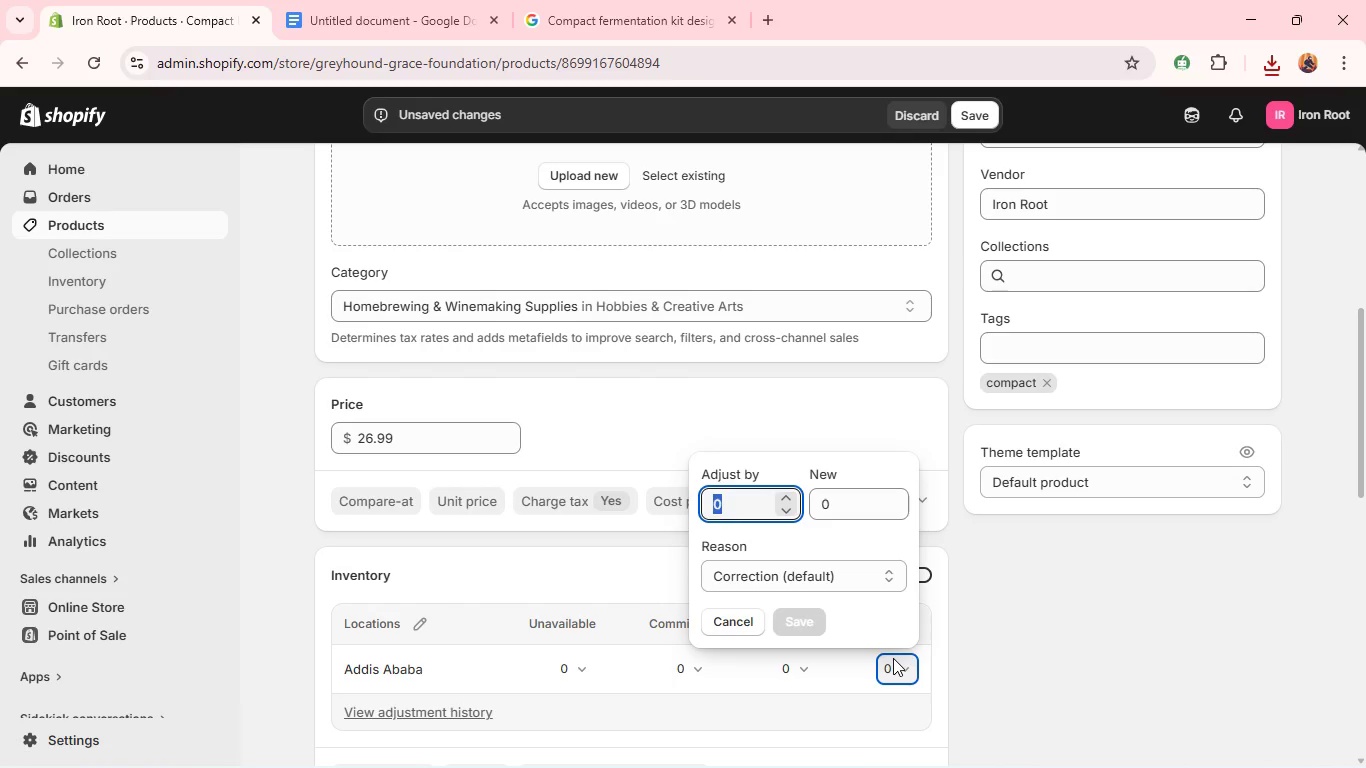 
type(10)
 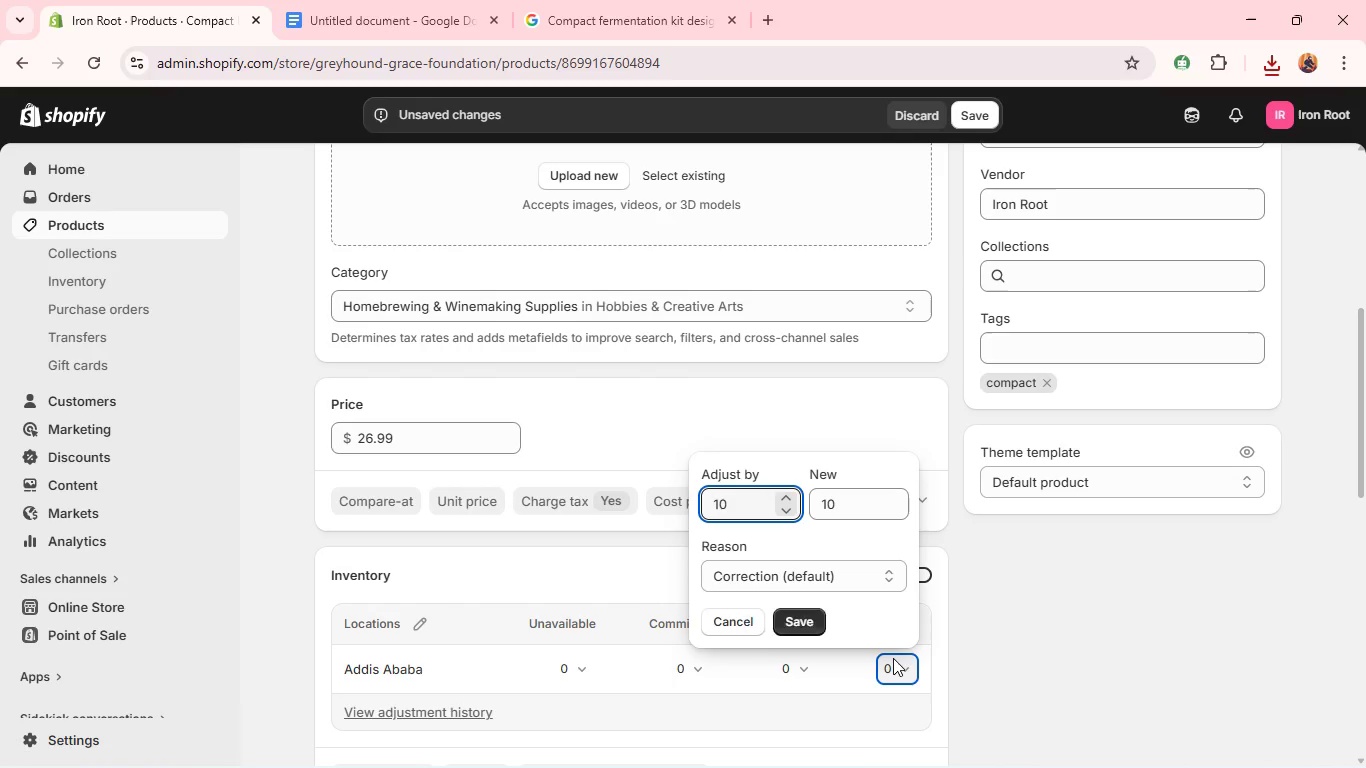 
key(Enter)
 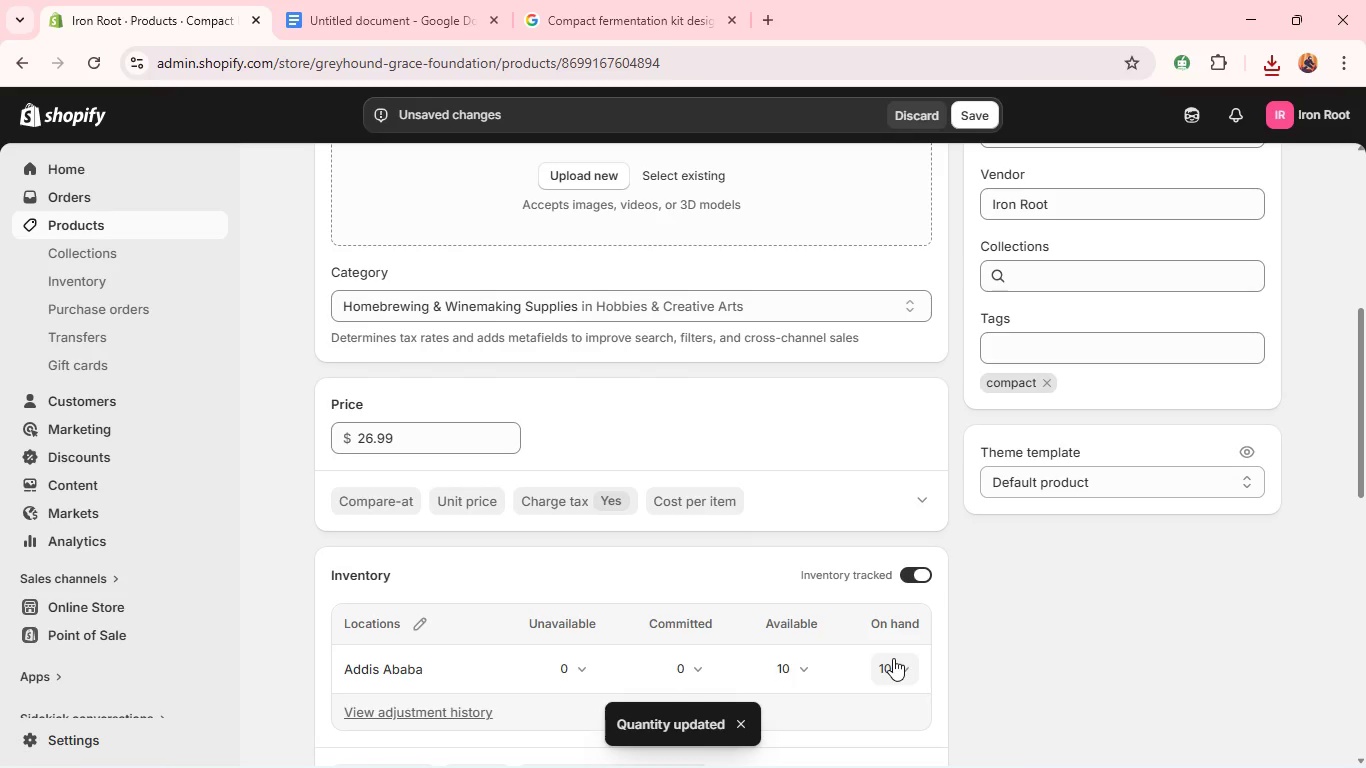 
scroll: coordinate [782, 493], scroll_direction: down, amount: 3.0
 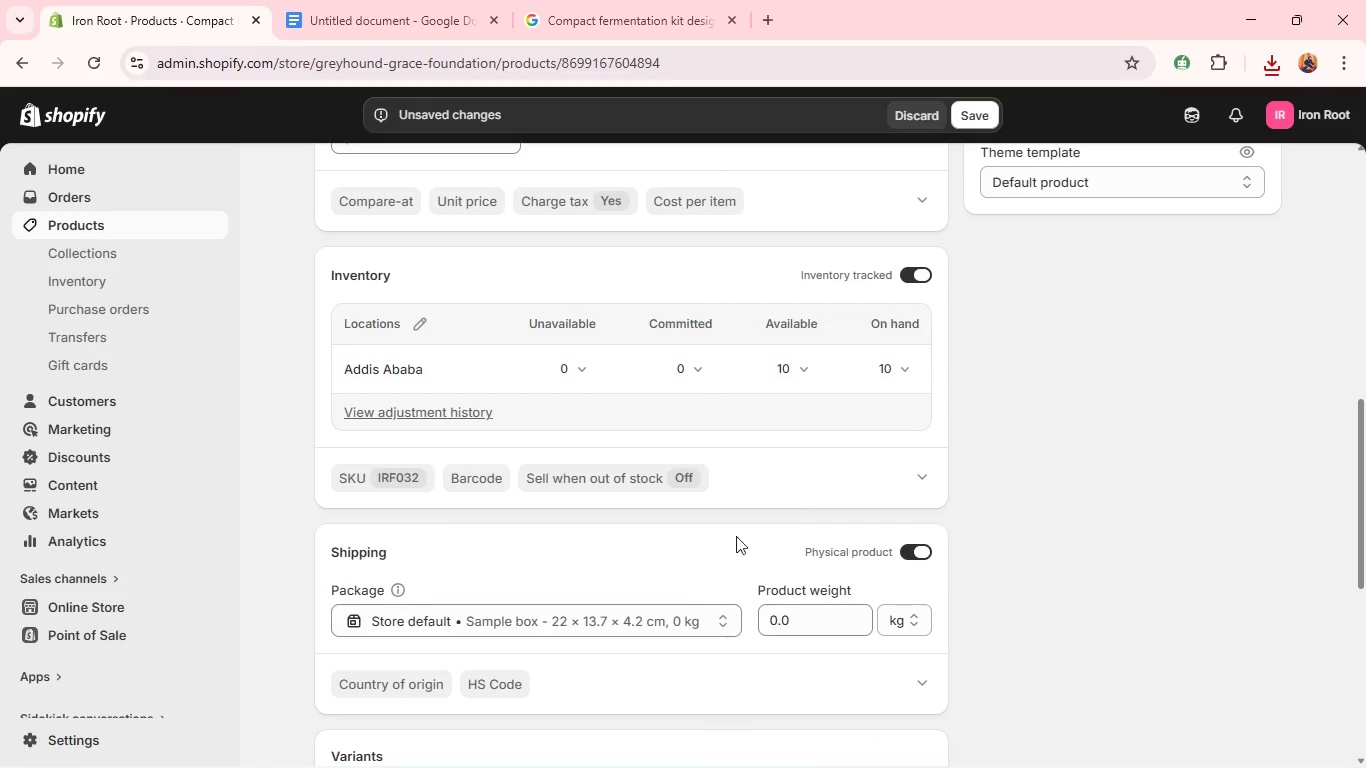 
wait(7.12)
 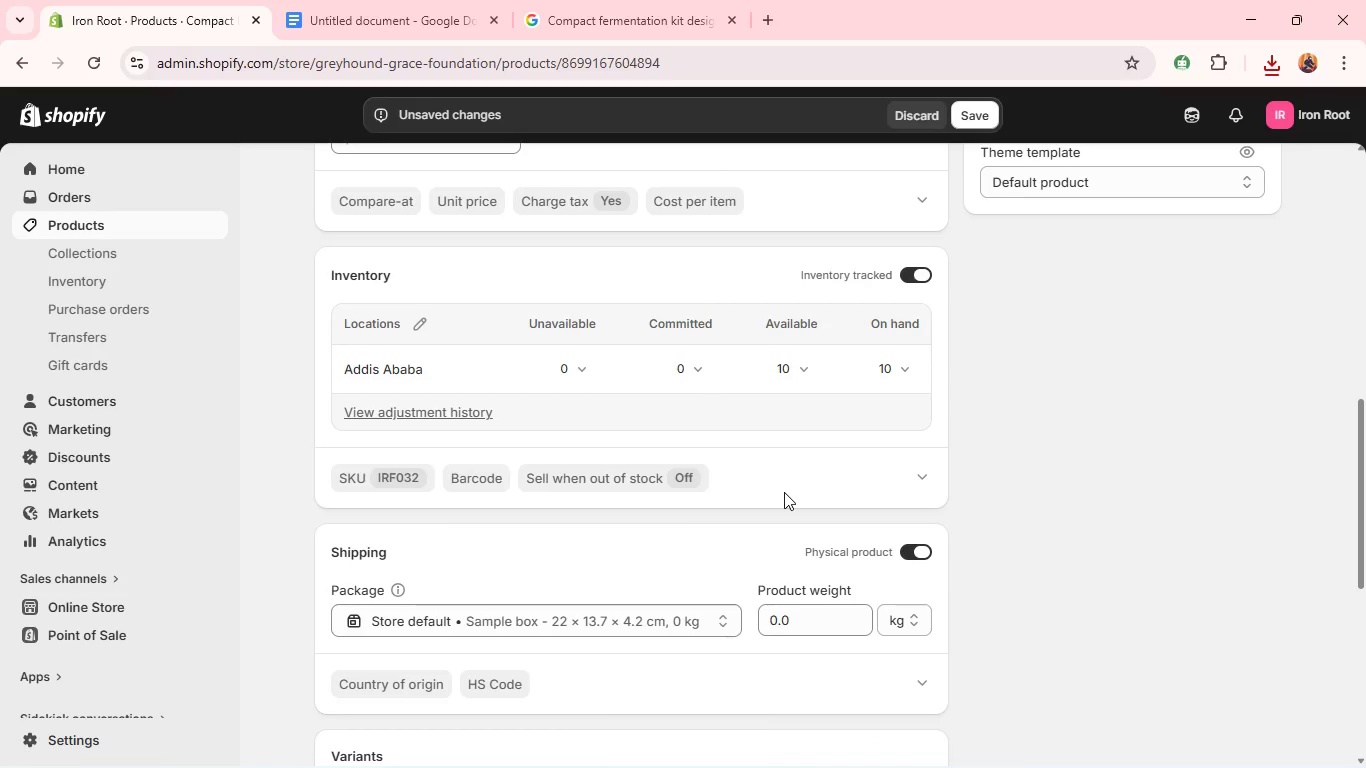 
double_click([824, 615])
 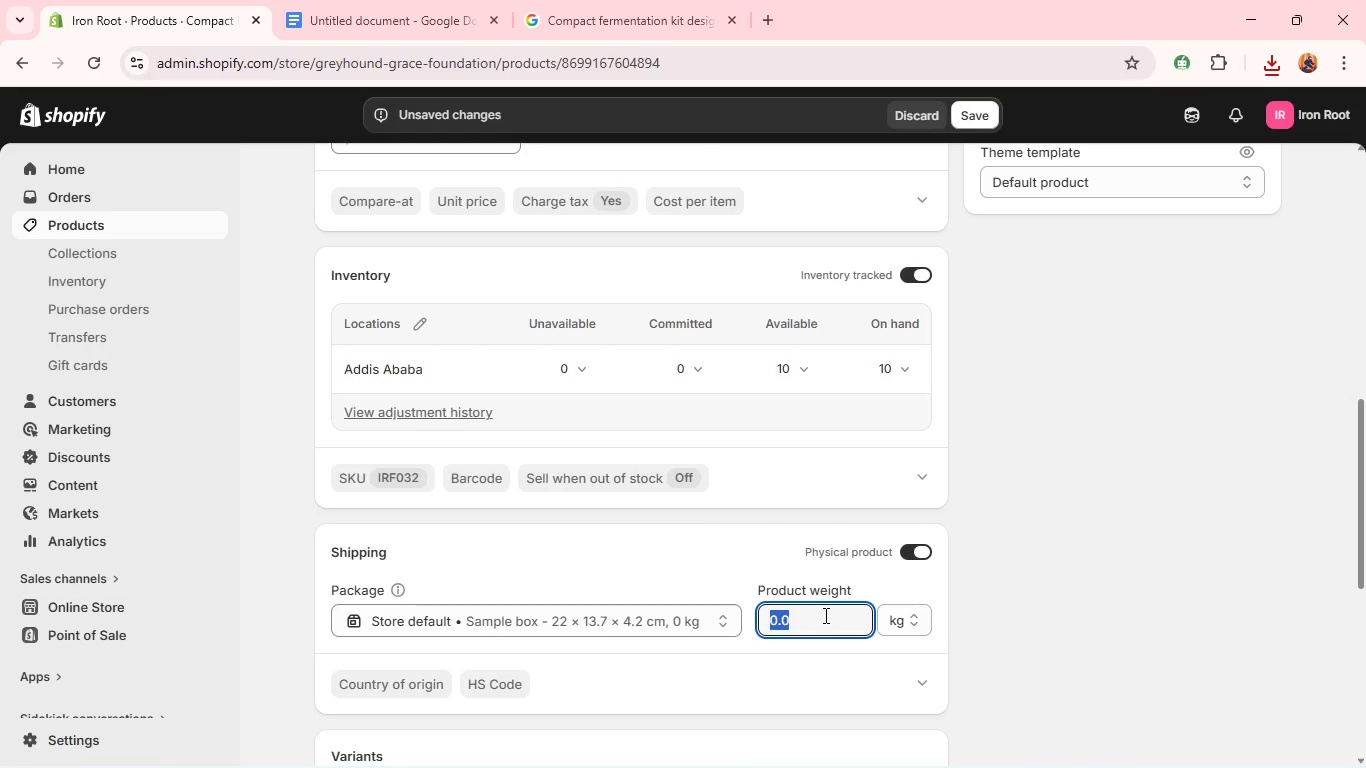 
triple_click([824, 615])
 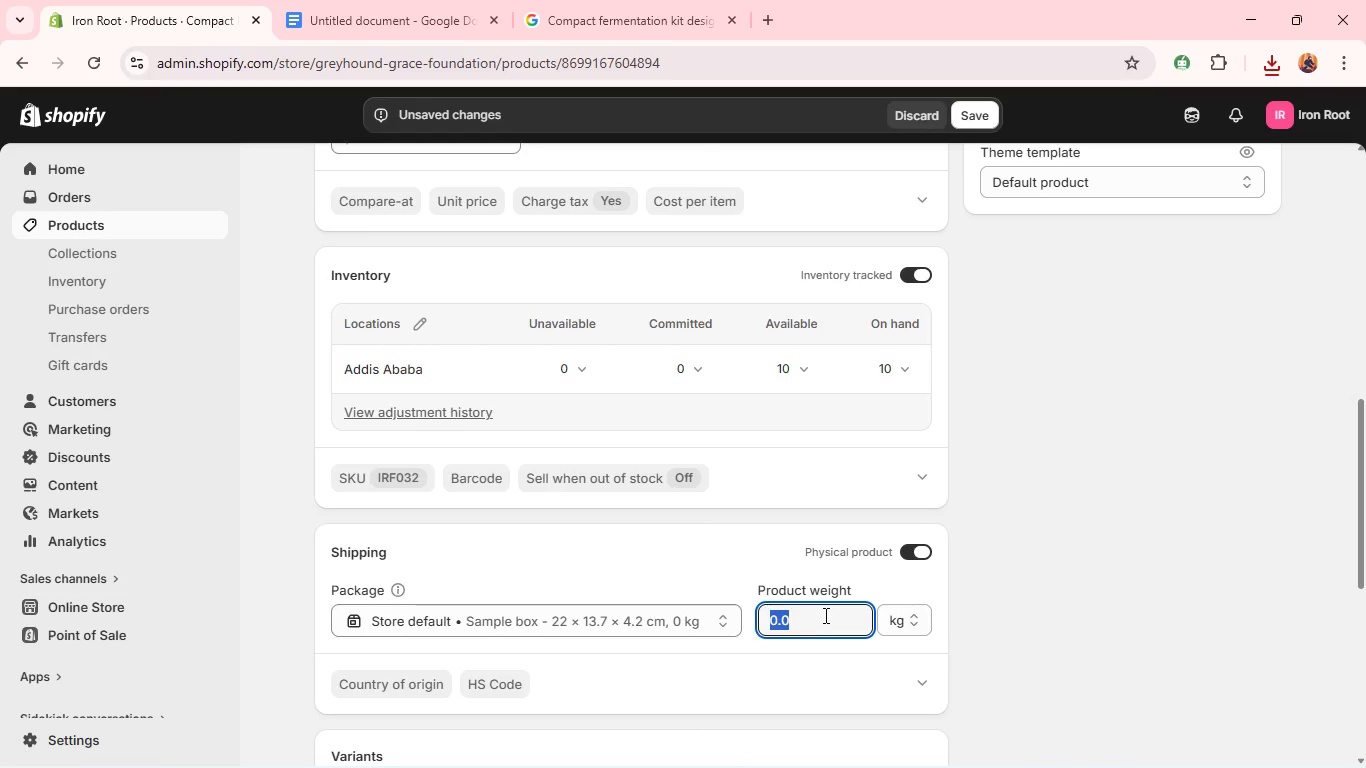 
type(28)
 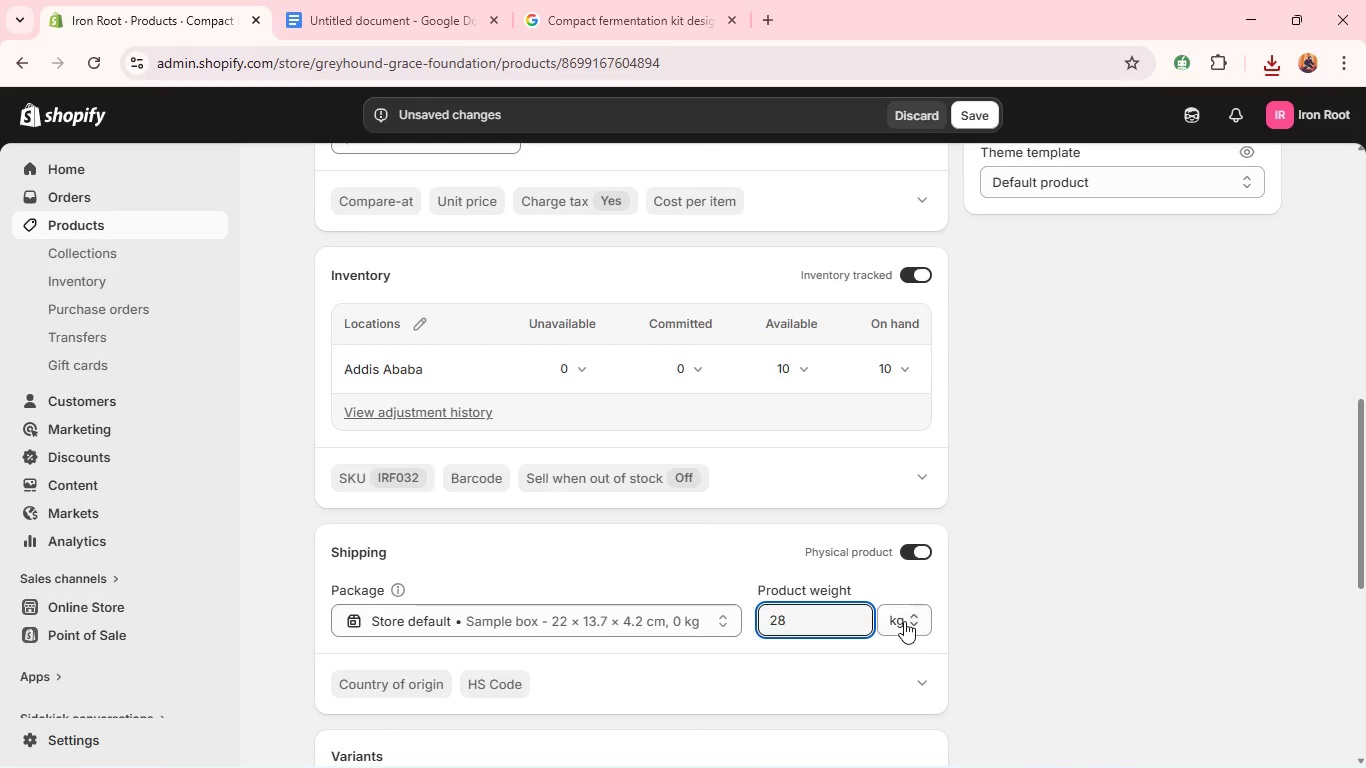 
left_click([904, 621])
 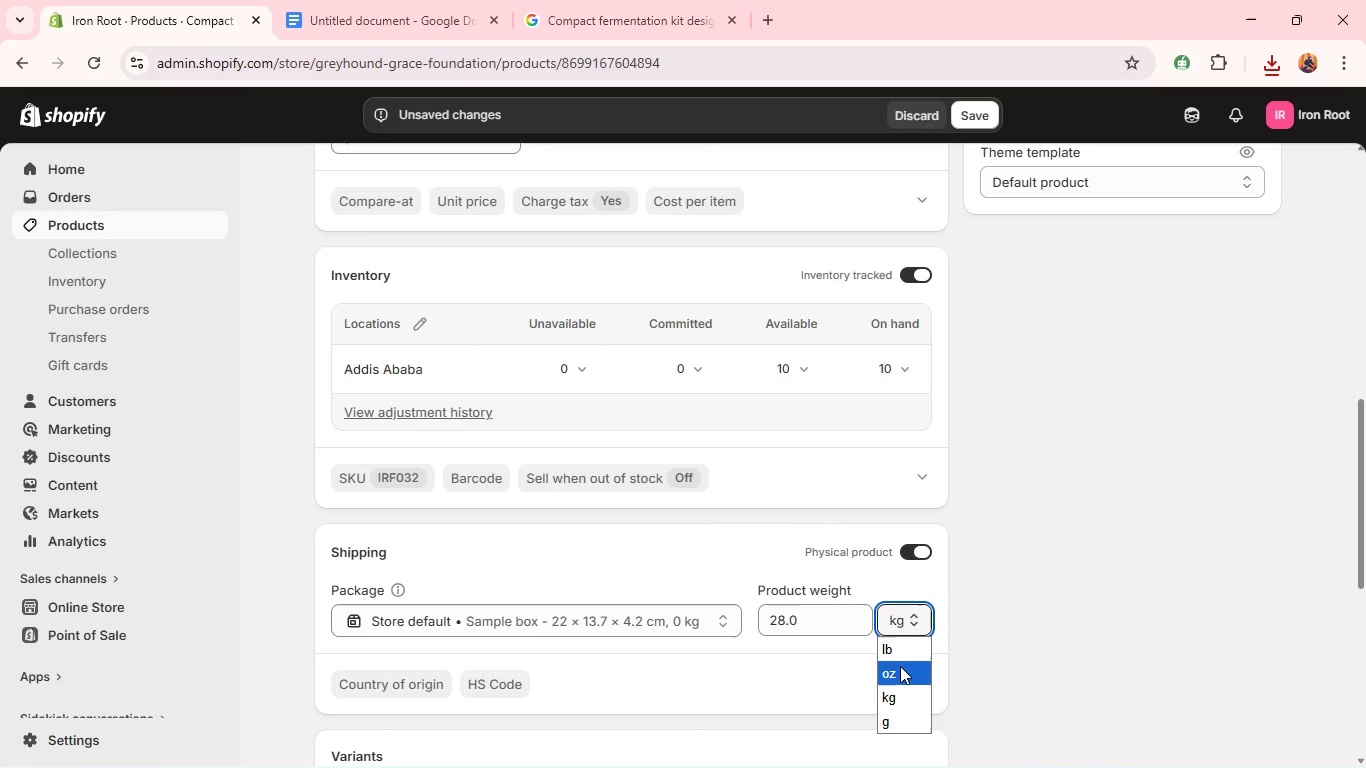 
left_click([899, 670])
 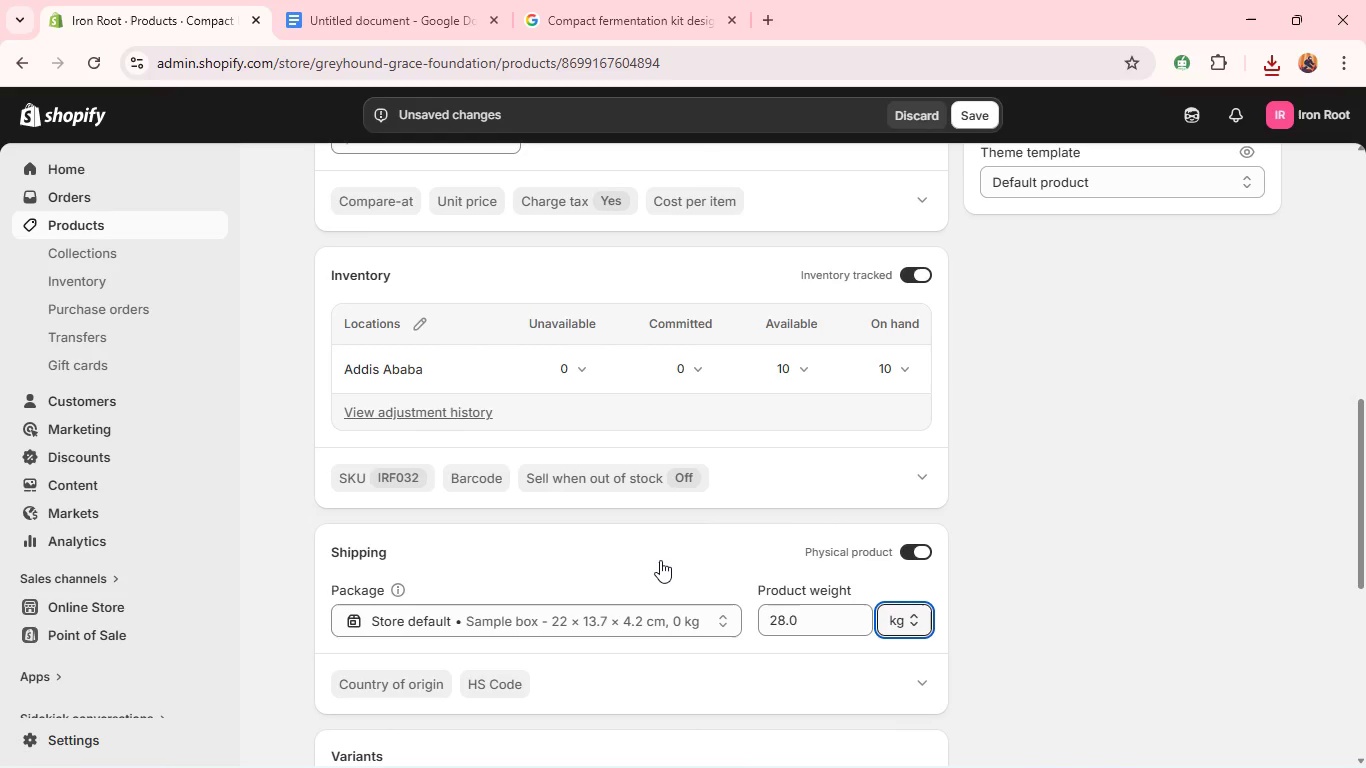 
scroll: coordinate [737, 583], scroll_direction: down, amount: 11.0
 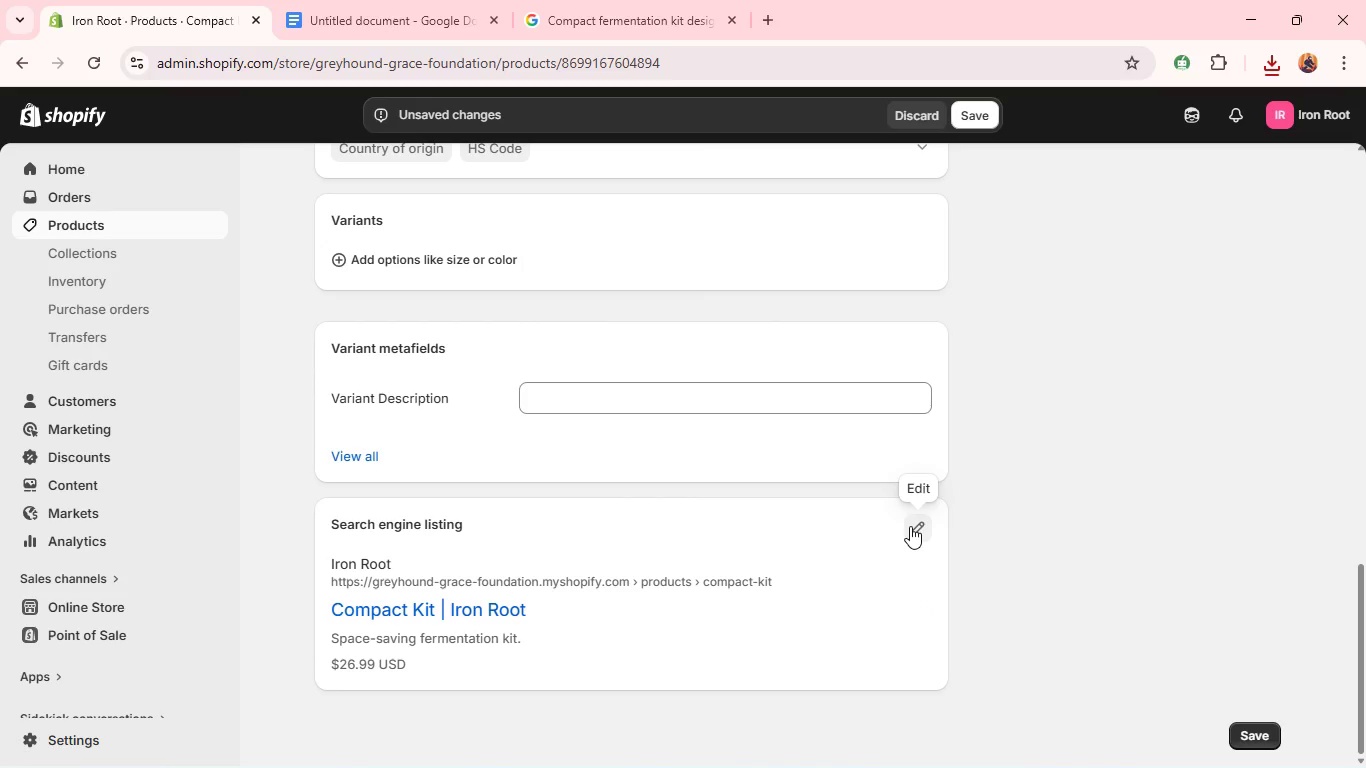 
left_click([910, 526])
 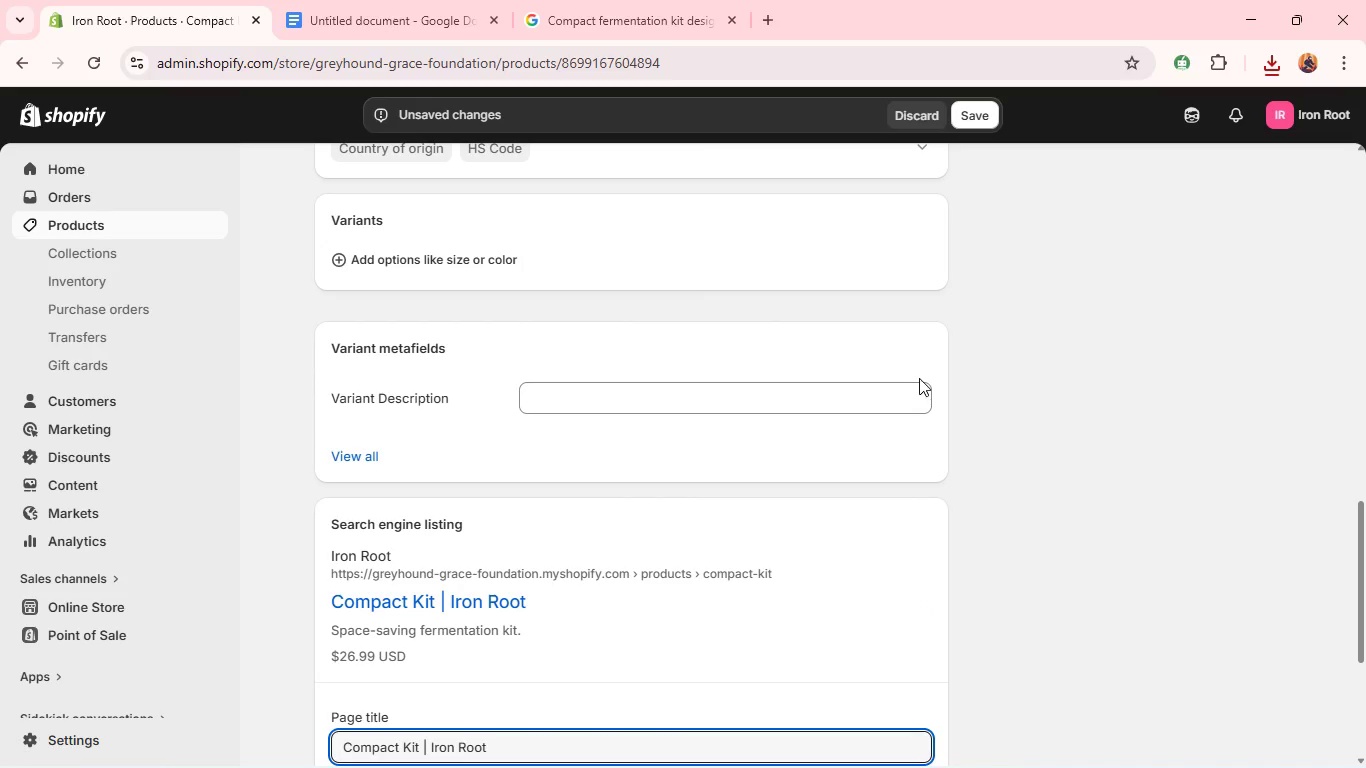 
scroll: coordinate [606, 428], scroll_direction: down, amount: 5.0
 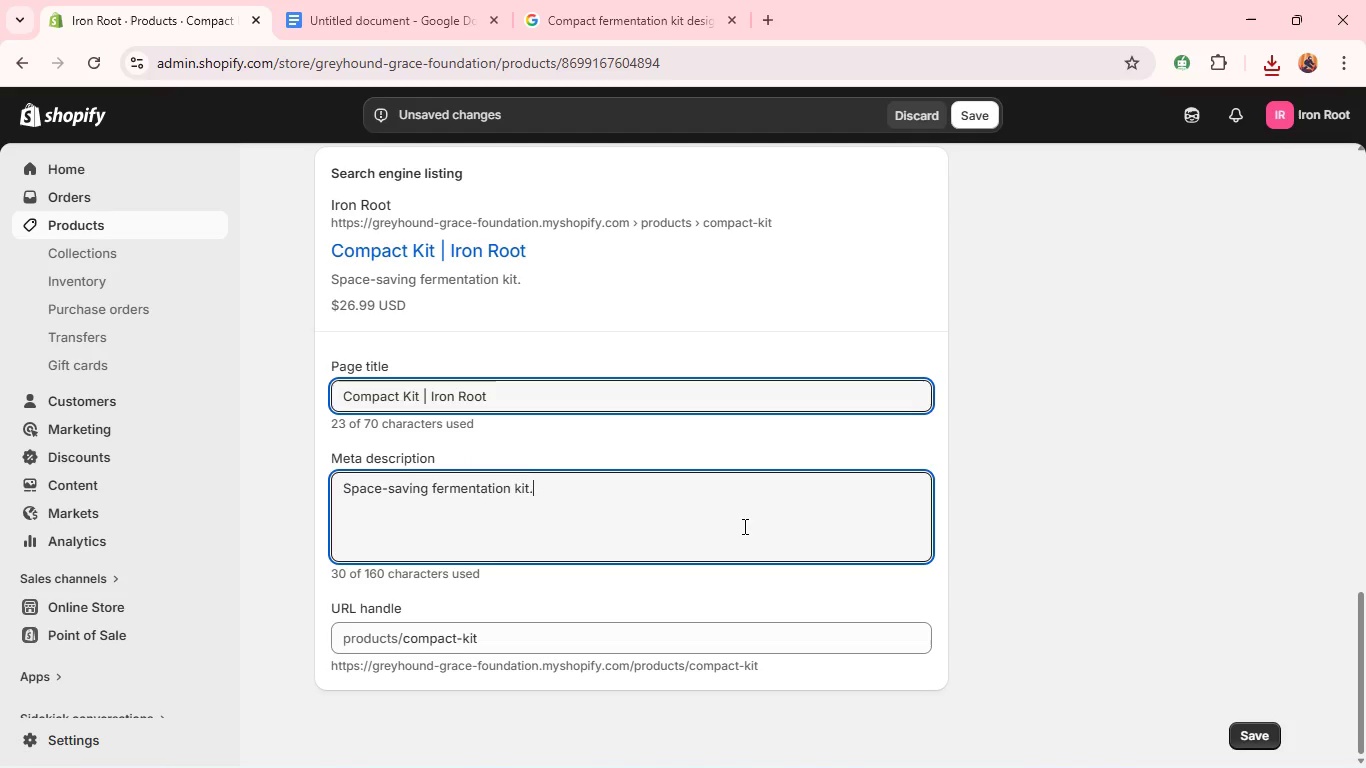 
double_click([743, 526])
 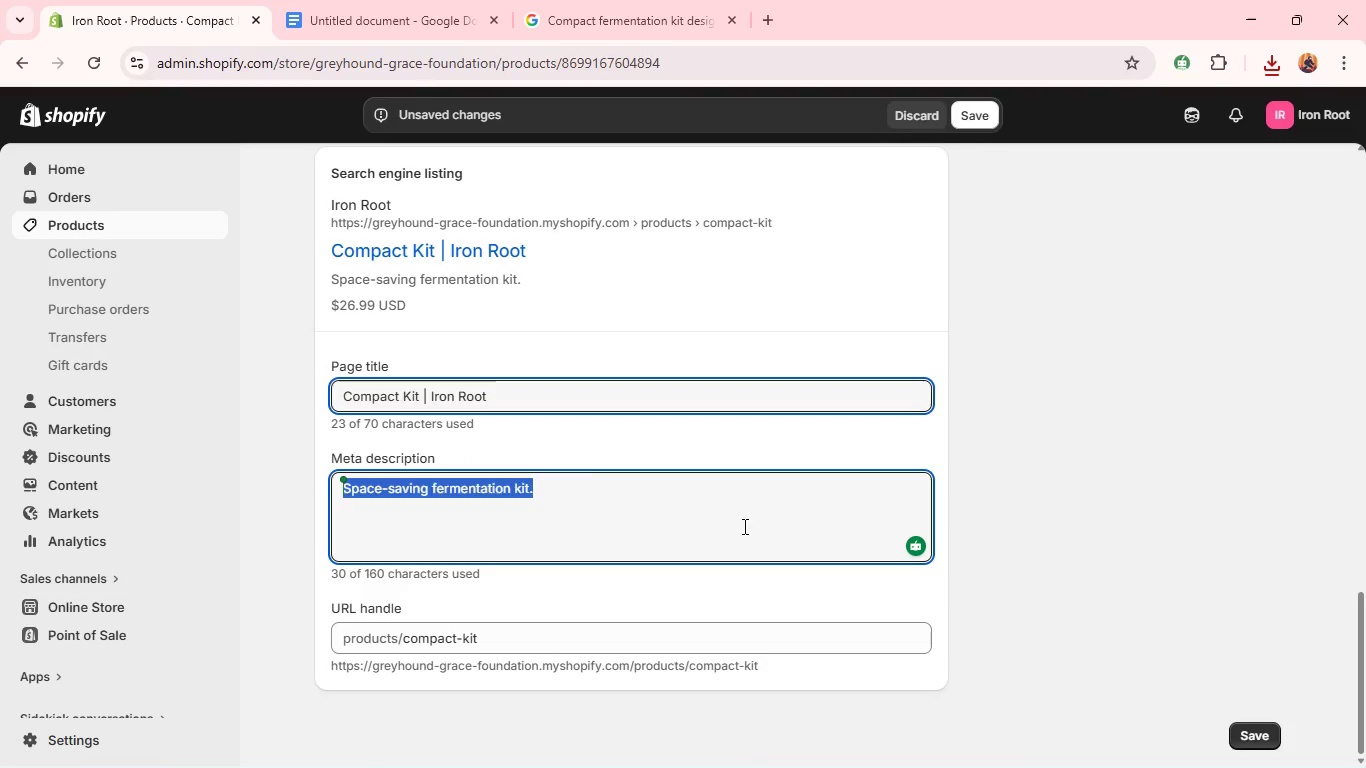 
triple_click([743, 526])
 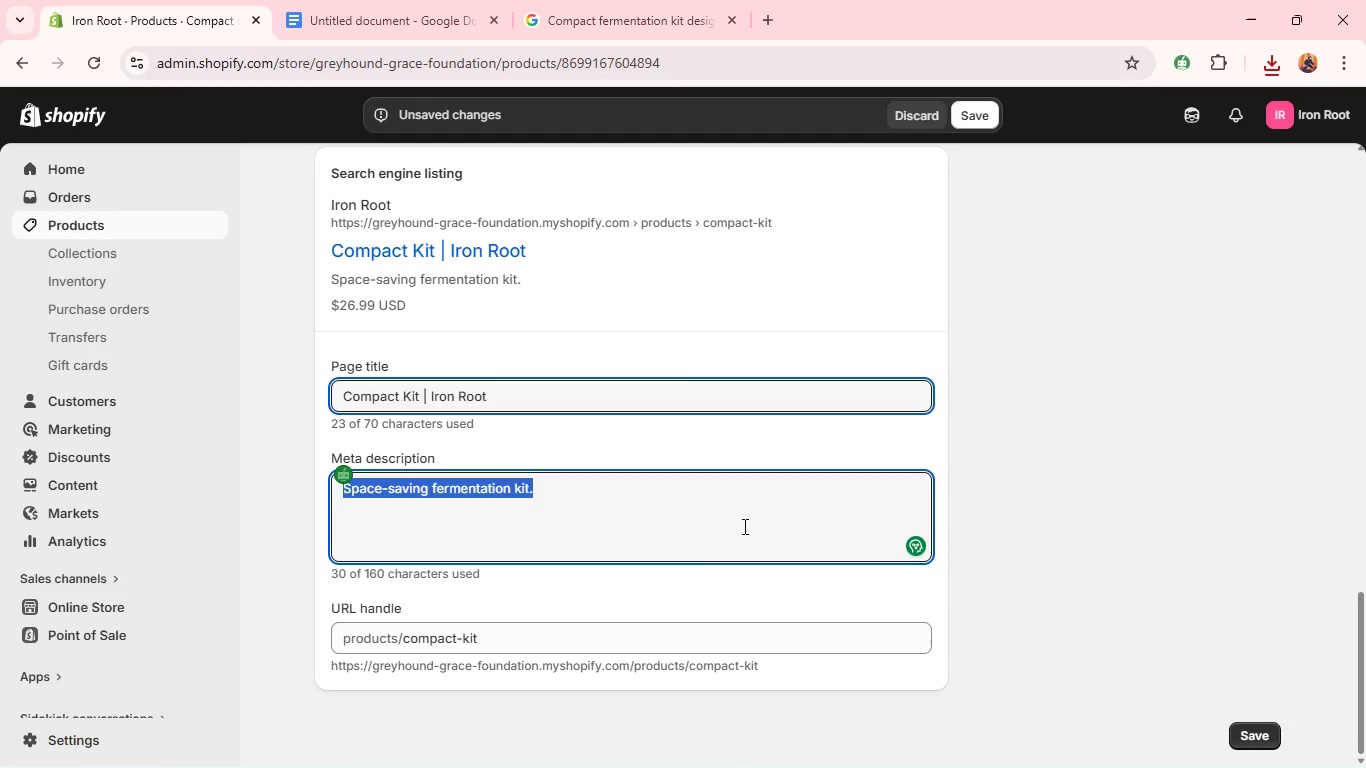 
hold_key(key=CapsLock, duration=0.73)
 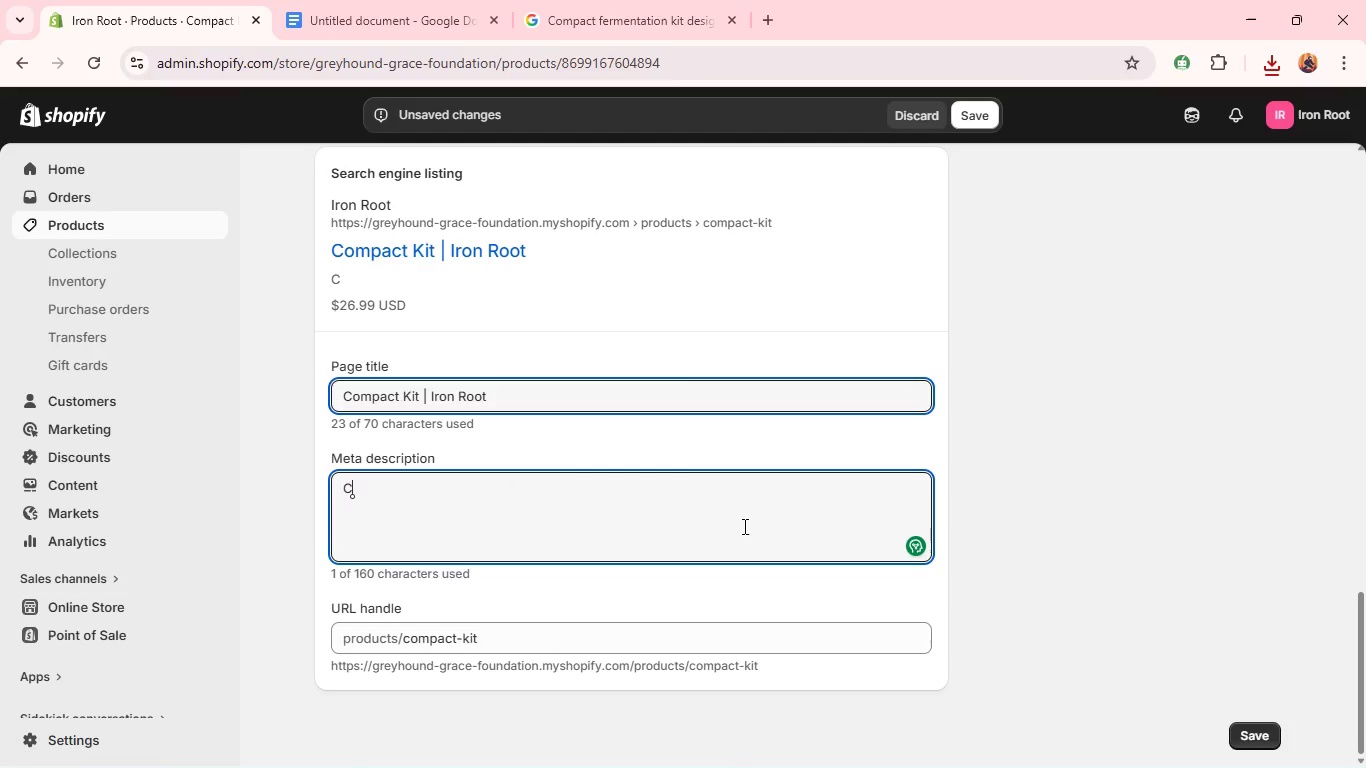 
type(COMP)
key(Backspace)
key(Backspace)
key(Backspace)
type(ompact)
 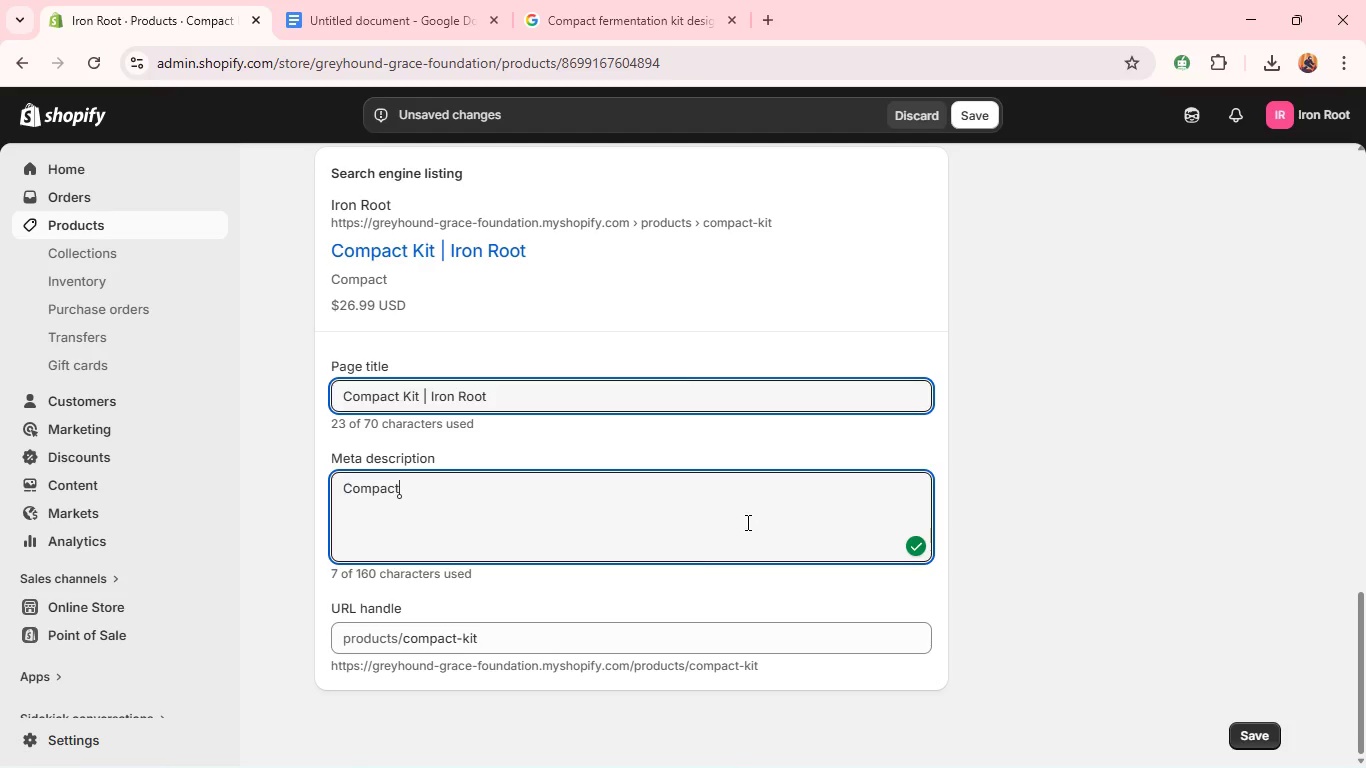 
wait(5.03)
 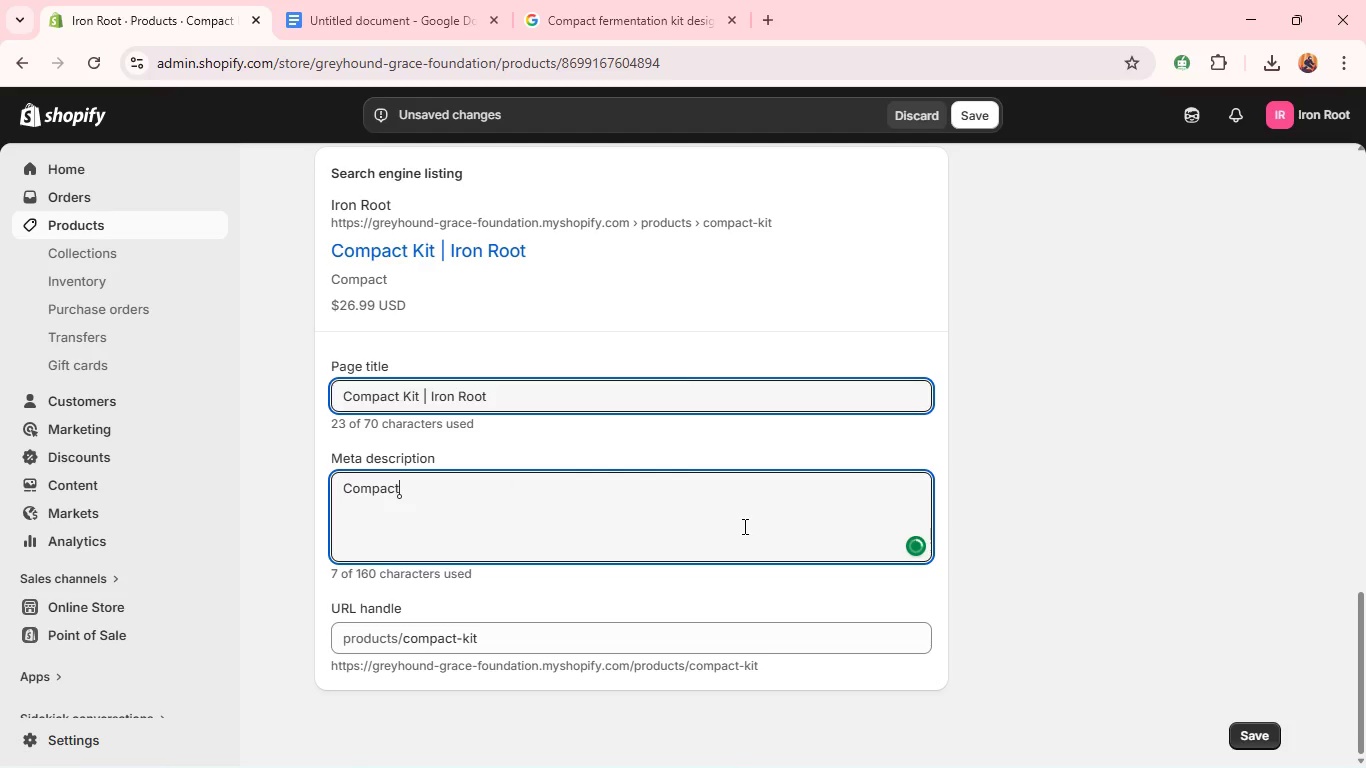 
type( fermentation kit designed for efficient home use. )
 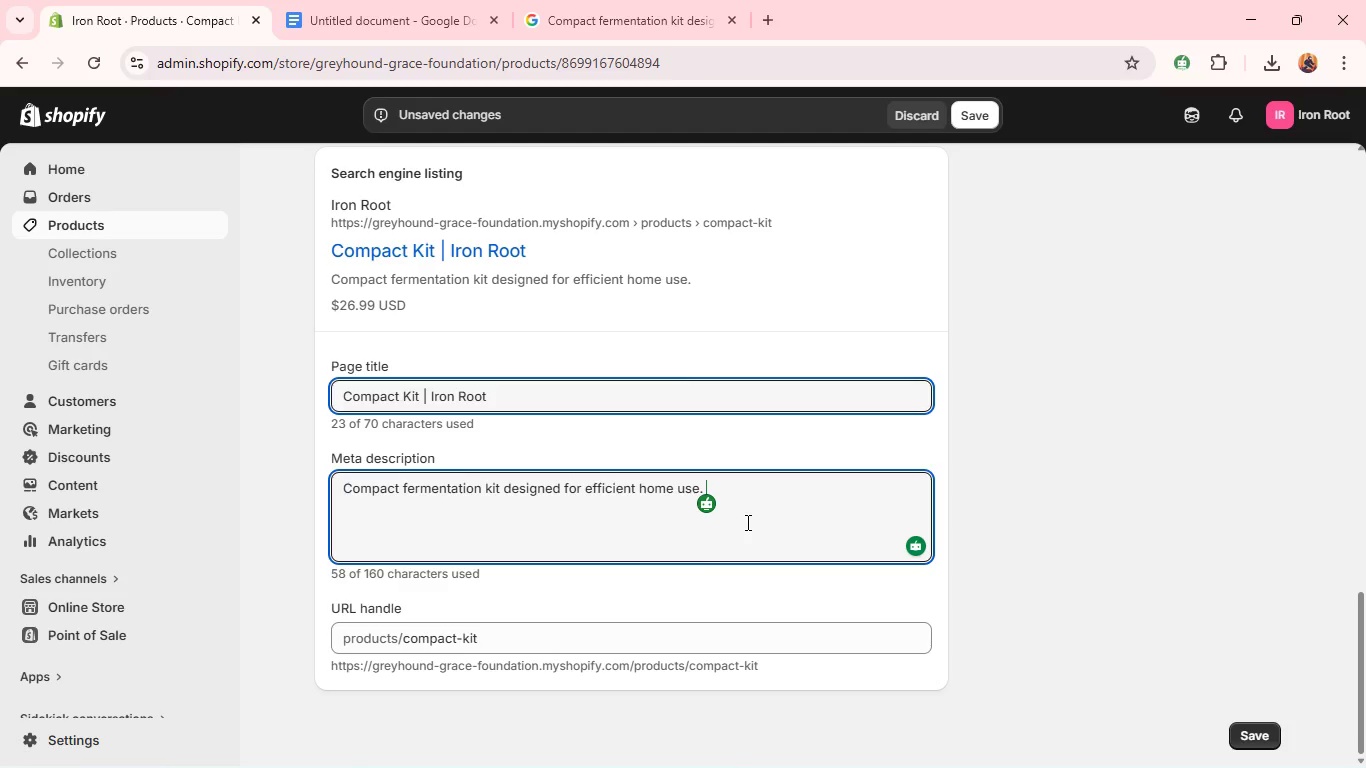 
wait(14.98)
 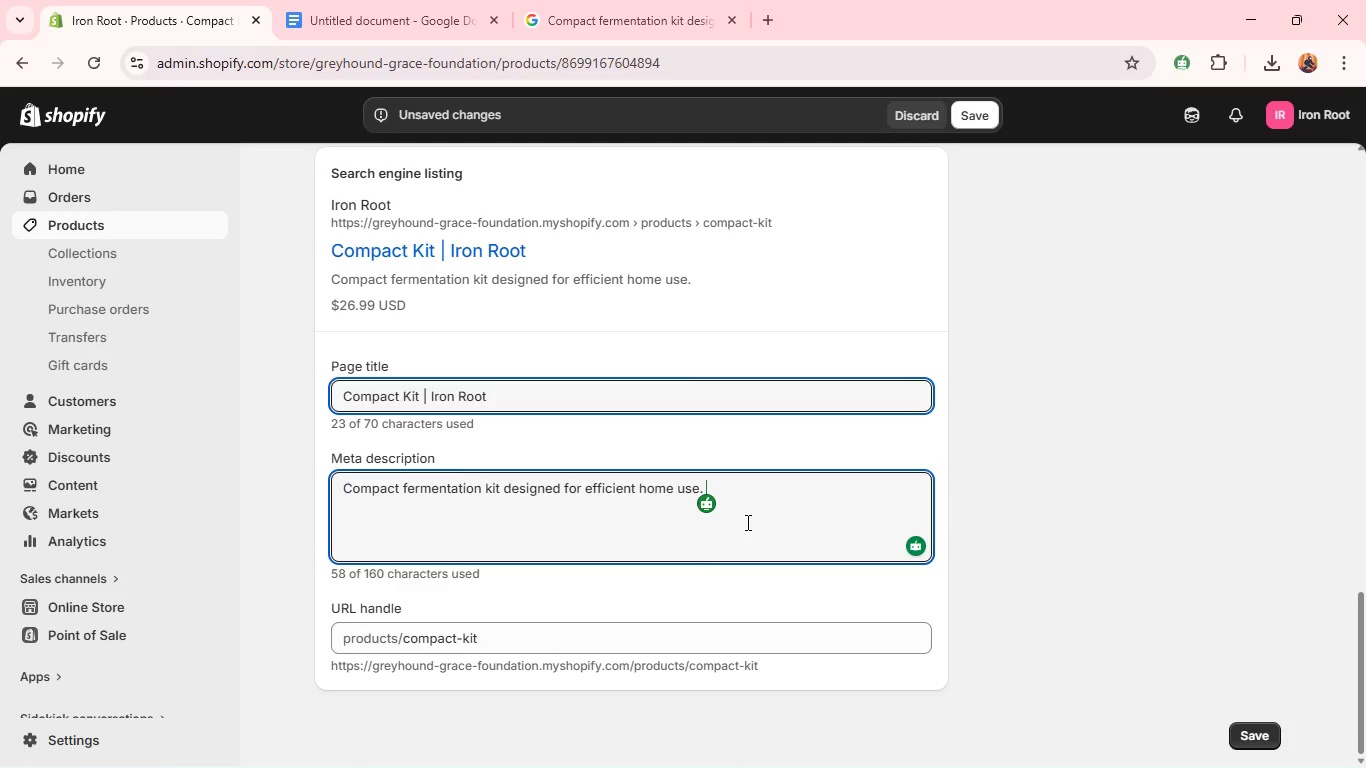 
scroll: coordinate [1350, 471], scroll_direction: up, amount: 11.0
 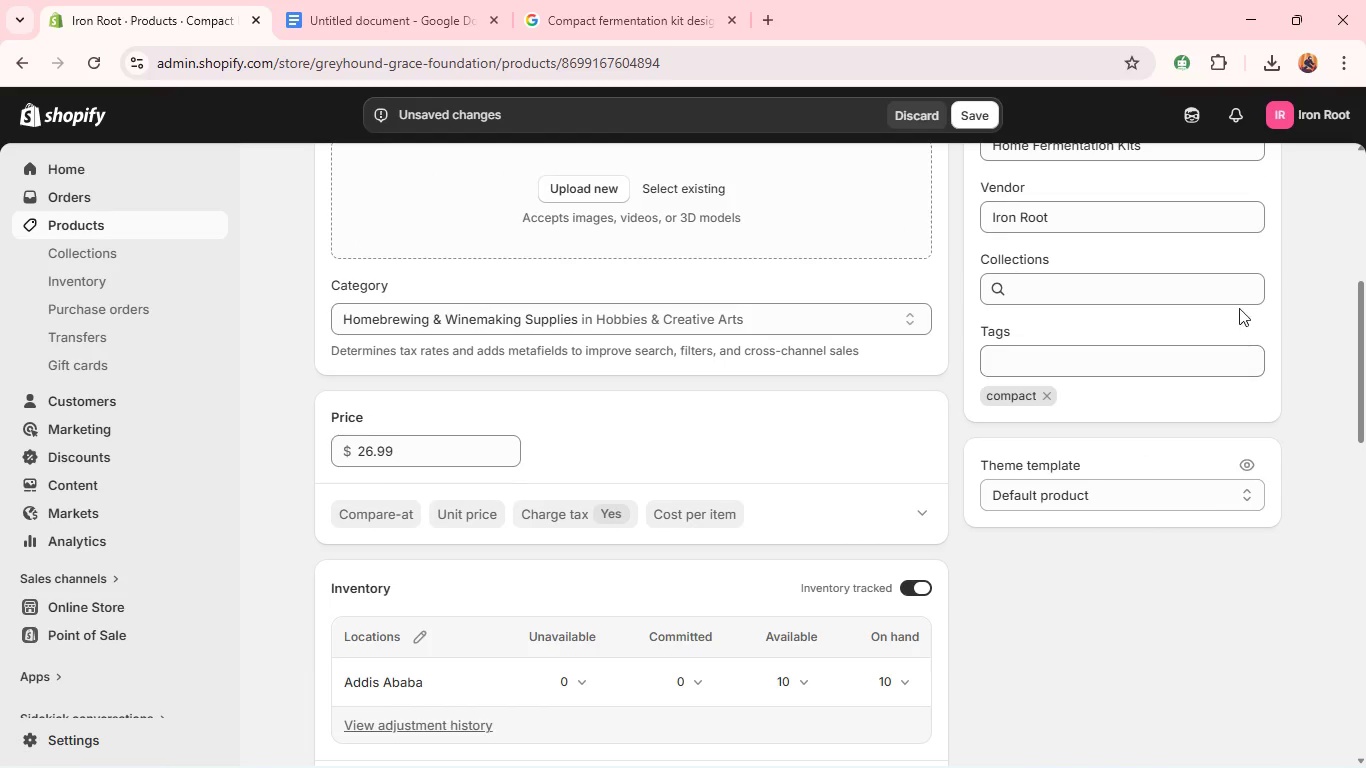 
left_click([1238, 279])
 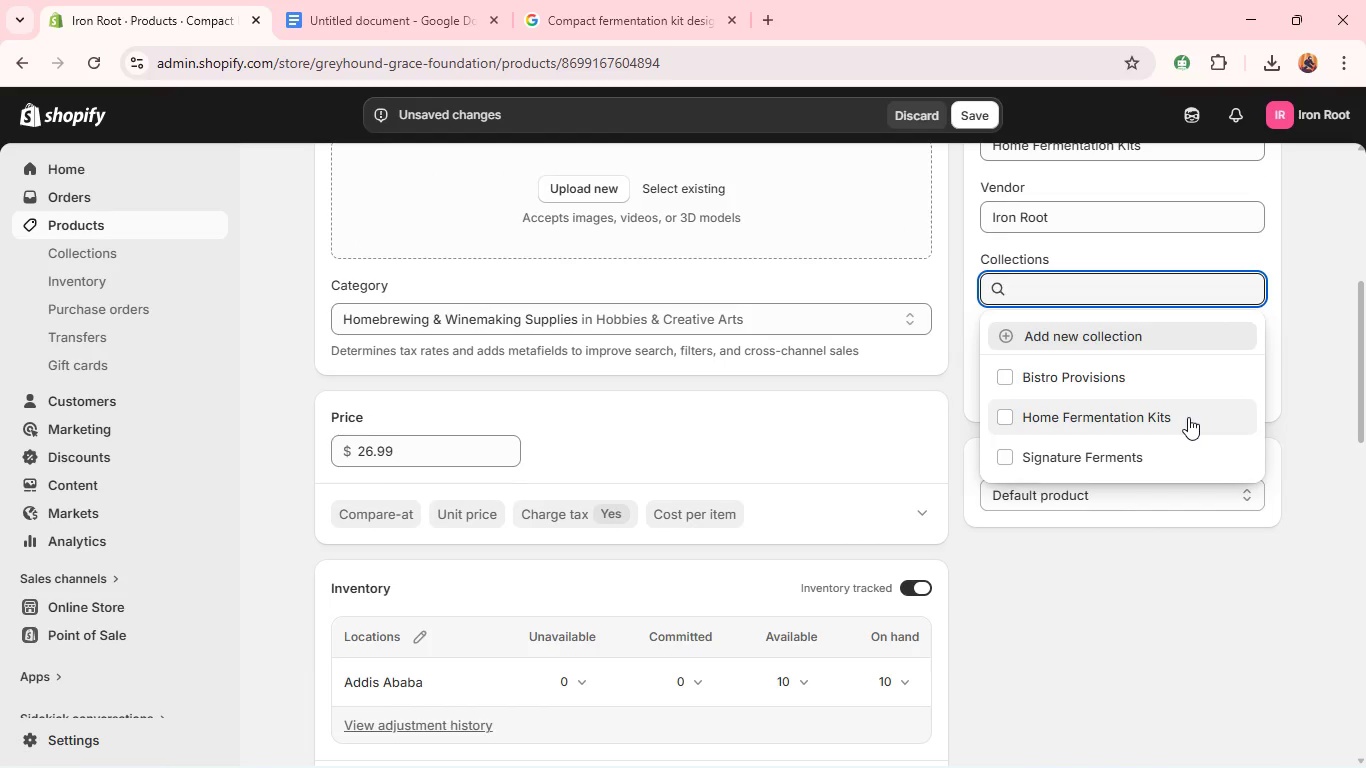 
left_click([1188, 417])
 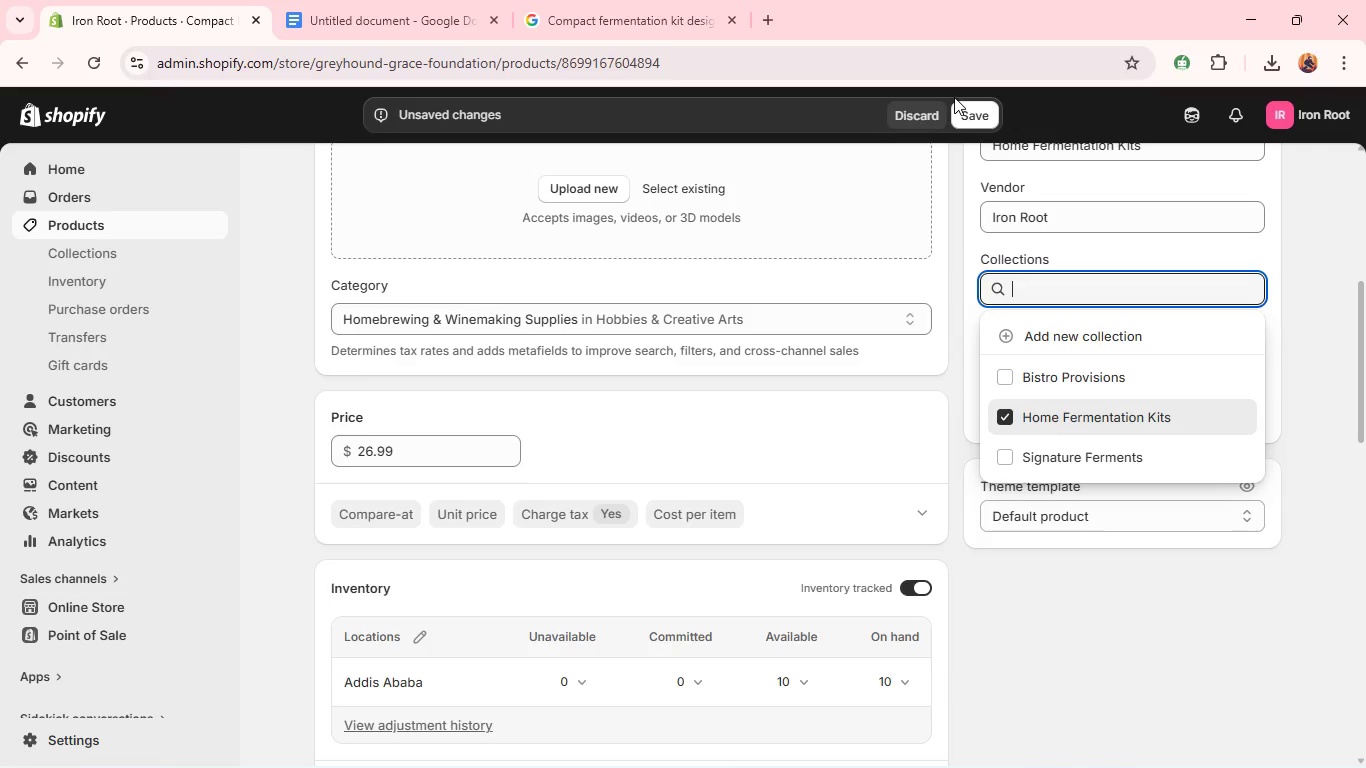 
left_click([958, 103])
 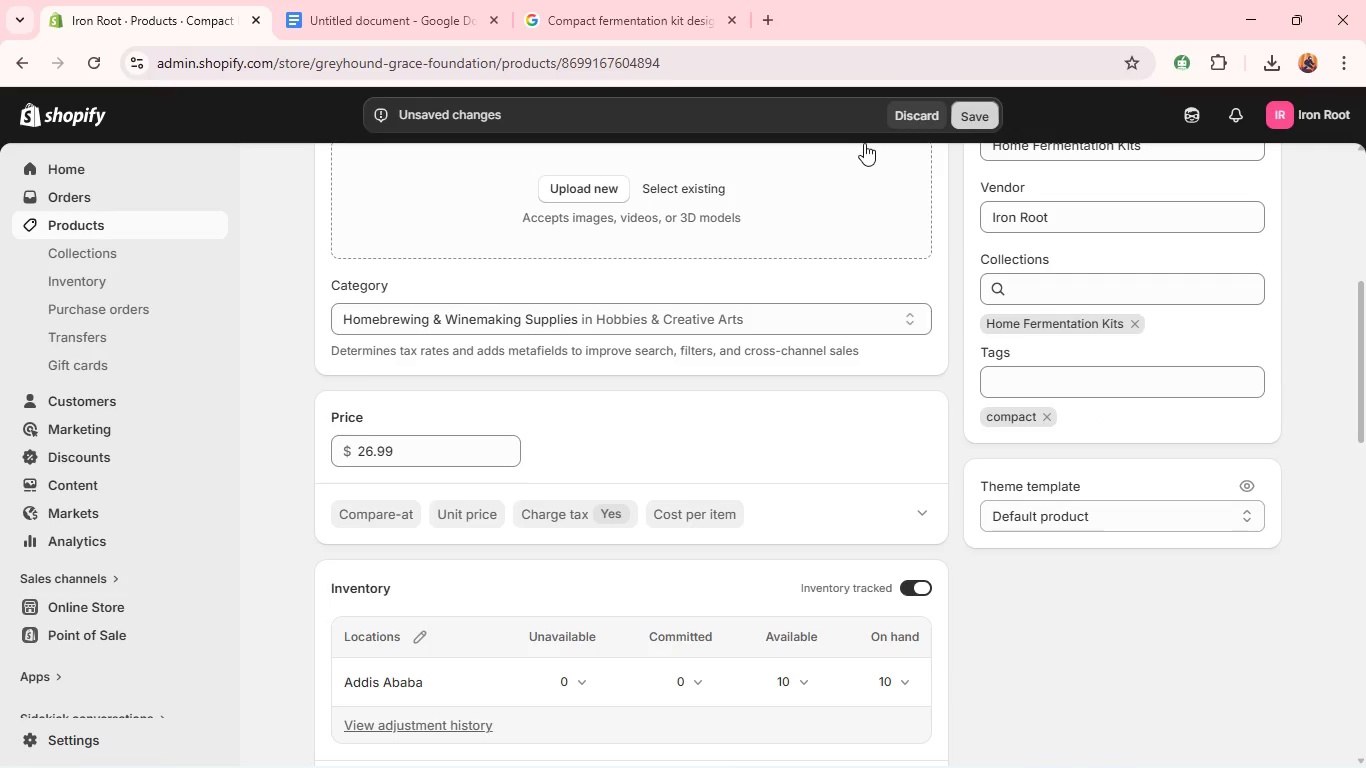 
mouse_move([826, 184])
 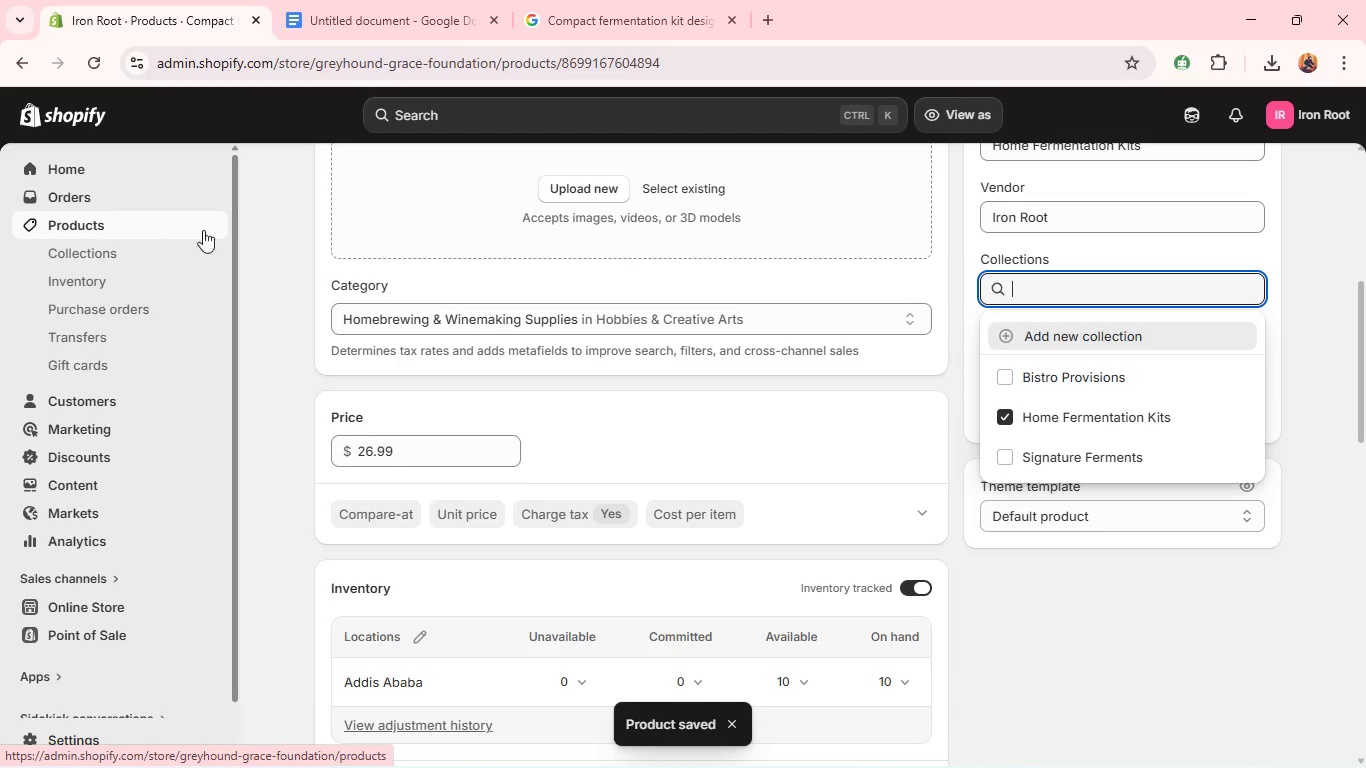 
wait(6.7)
 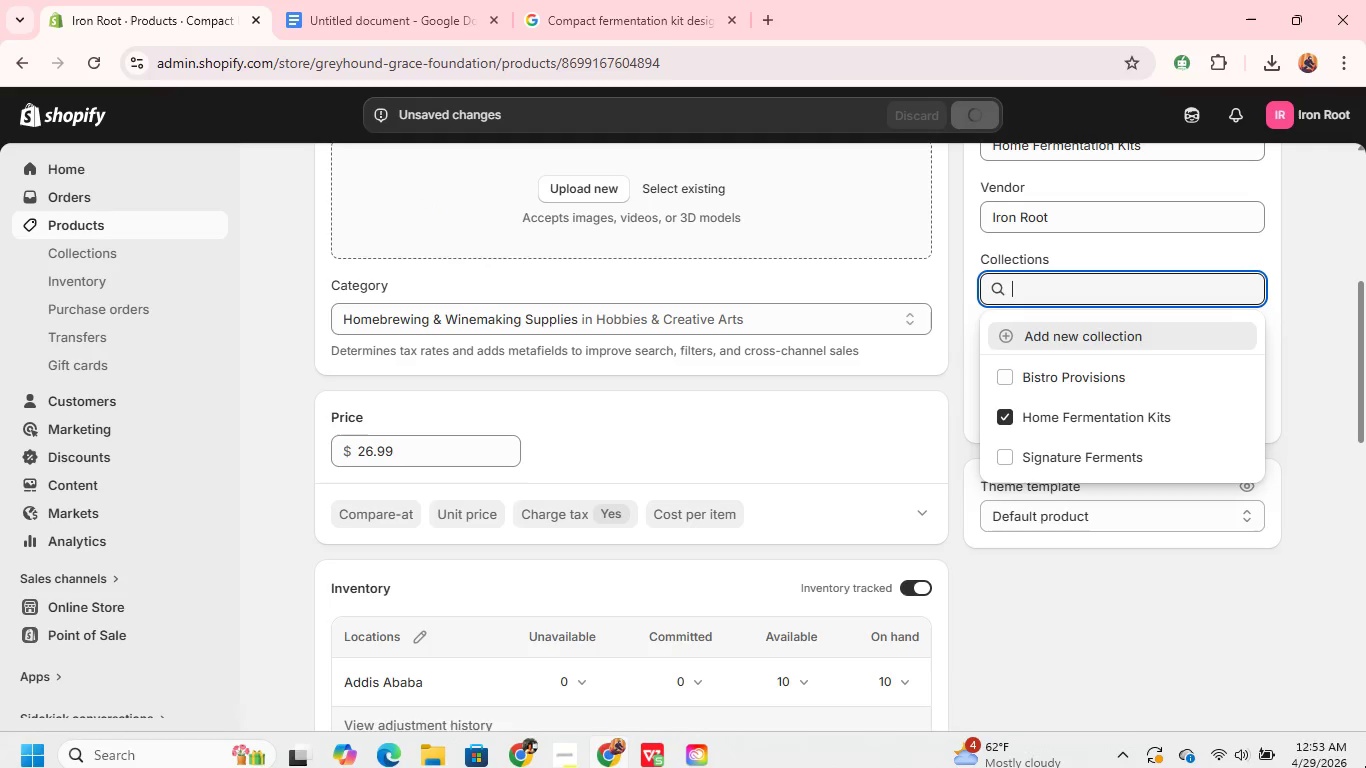 
left_click([1204, 423])
 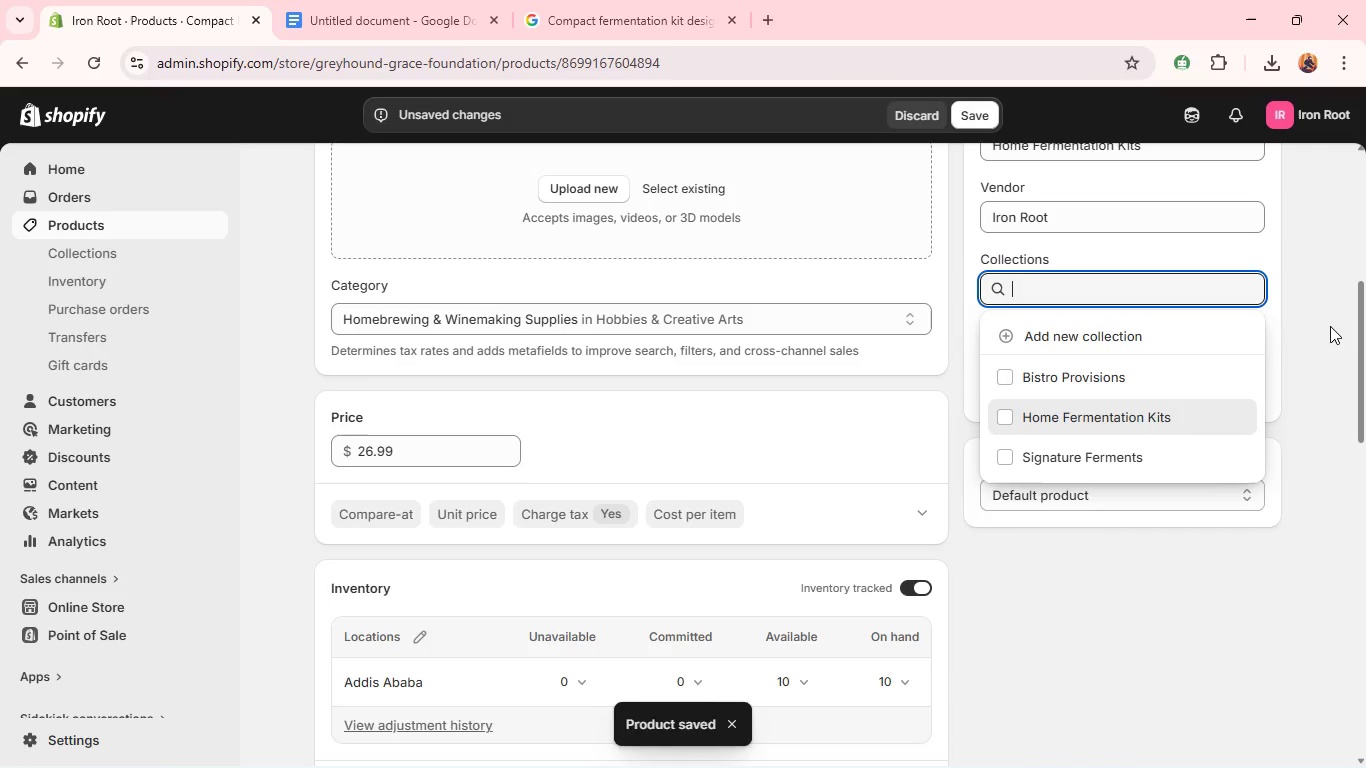 
left_click([1330, 326])
 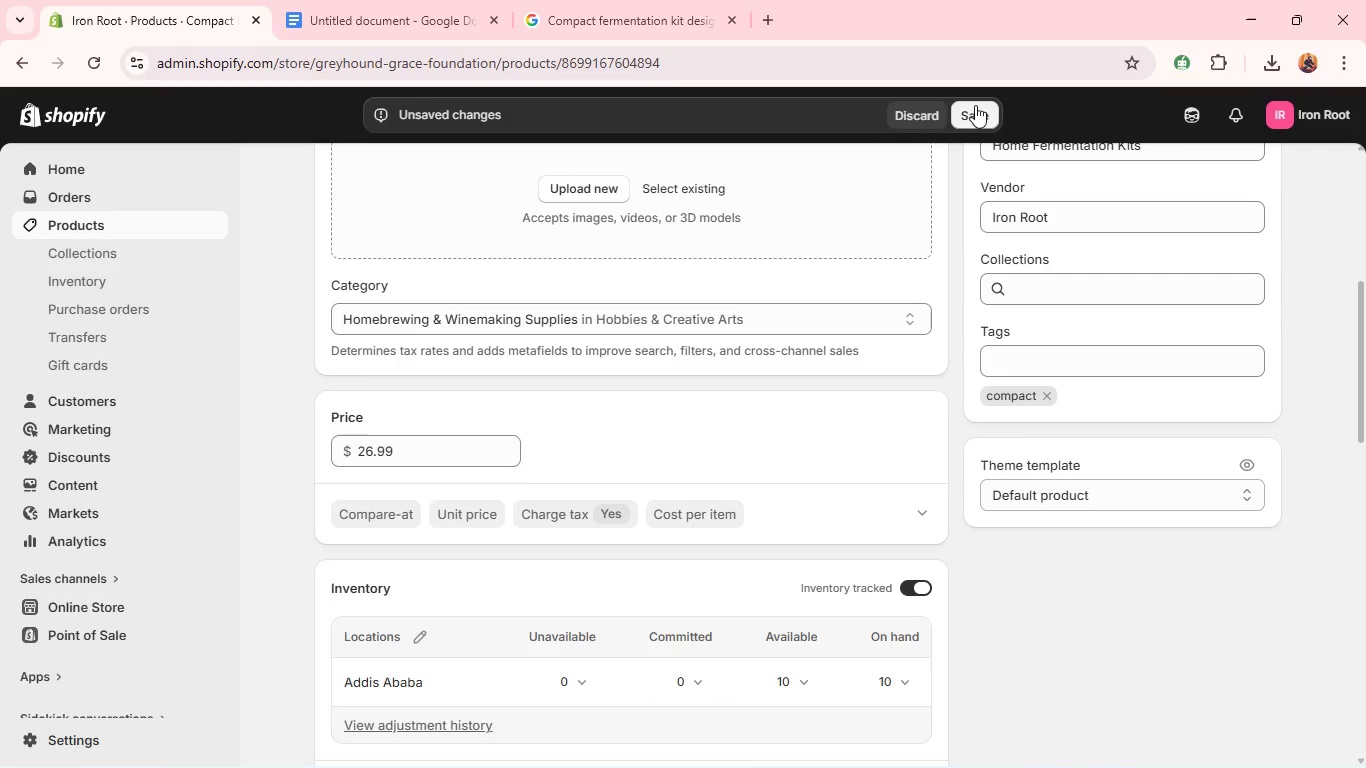 
left_click([975, 106])
 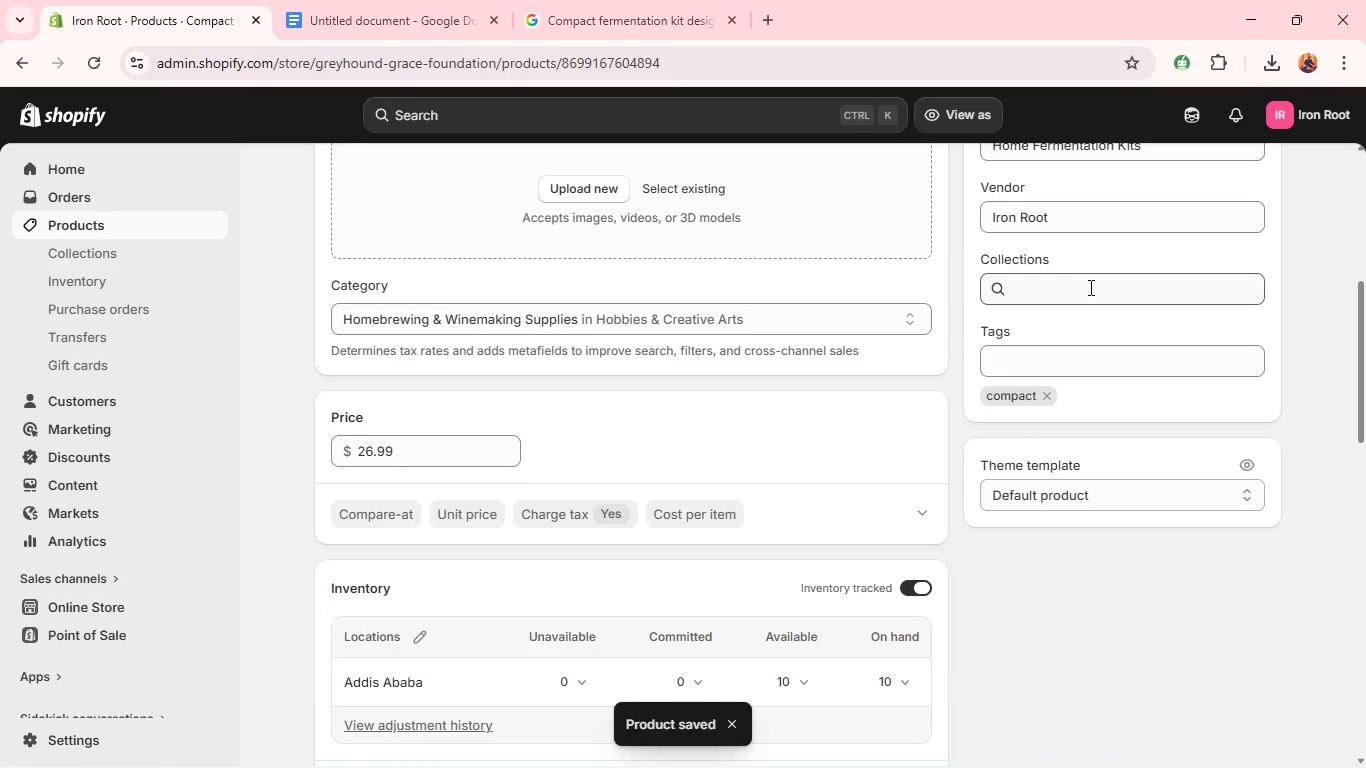 
wait(6.0)
 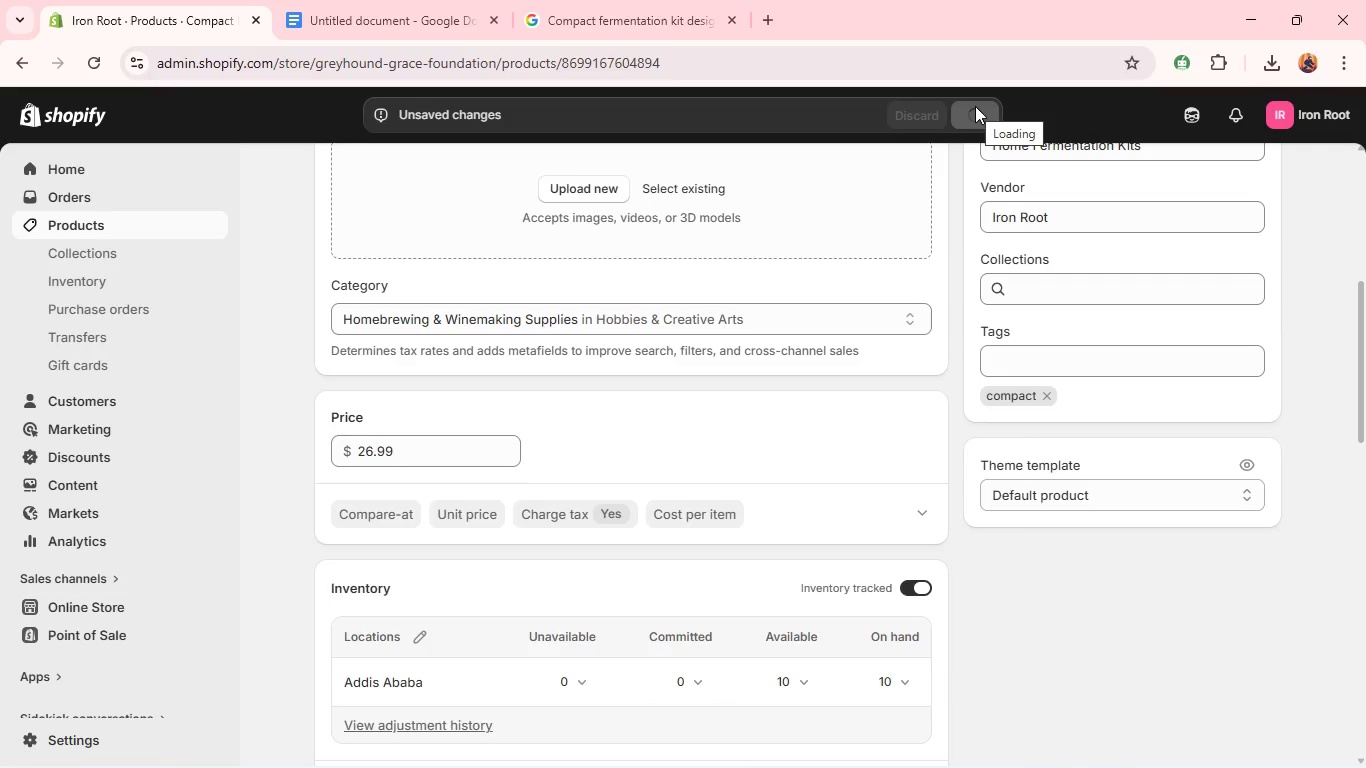 
left_click([1089, 287])
 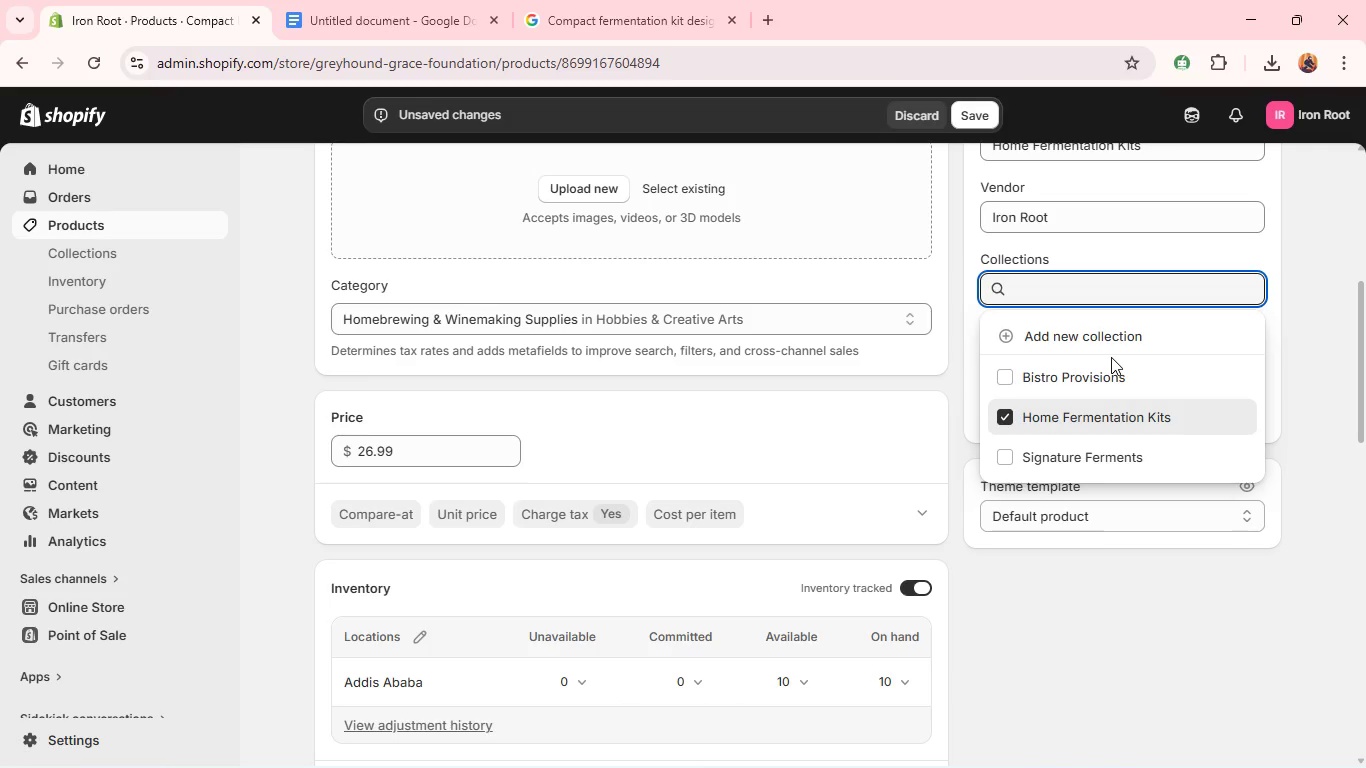 
wait(6.31)
 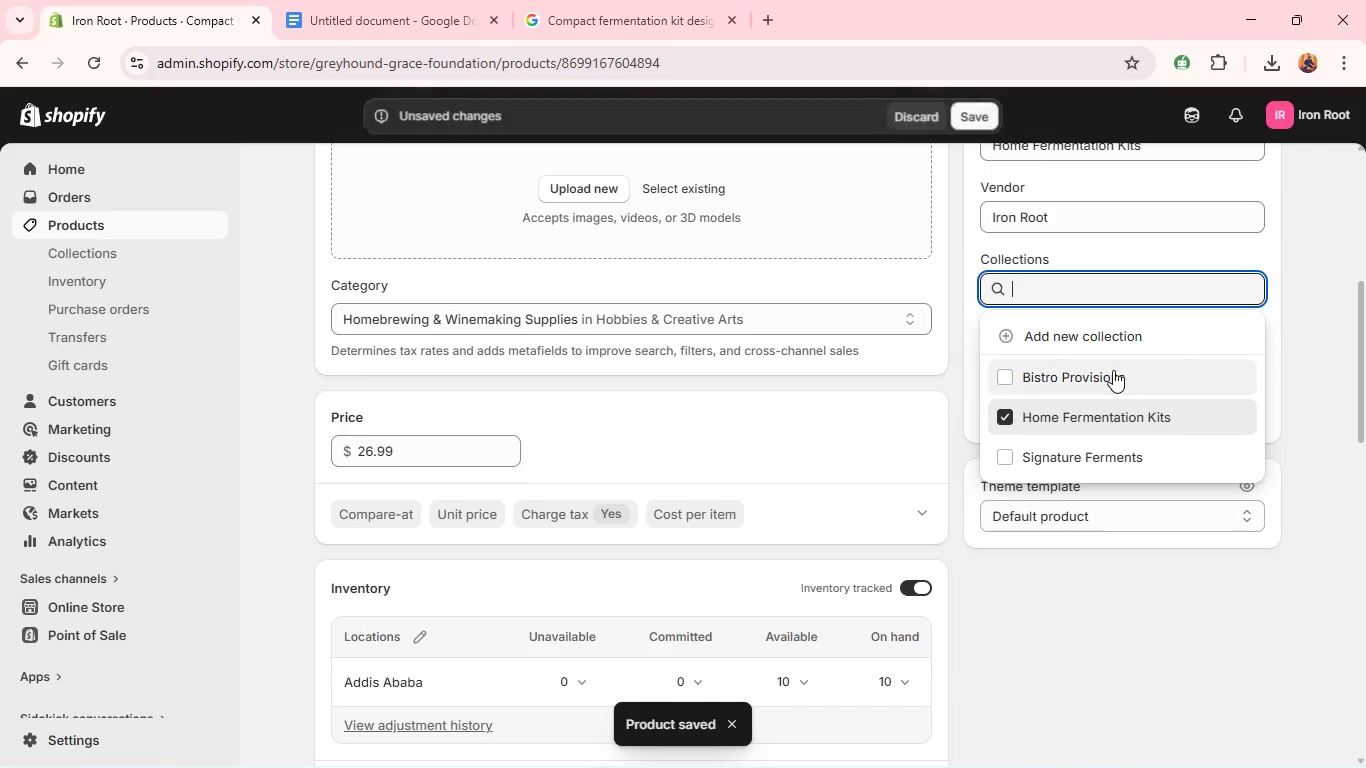 
left_click([986, 106])
 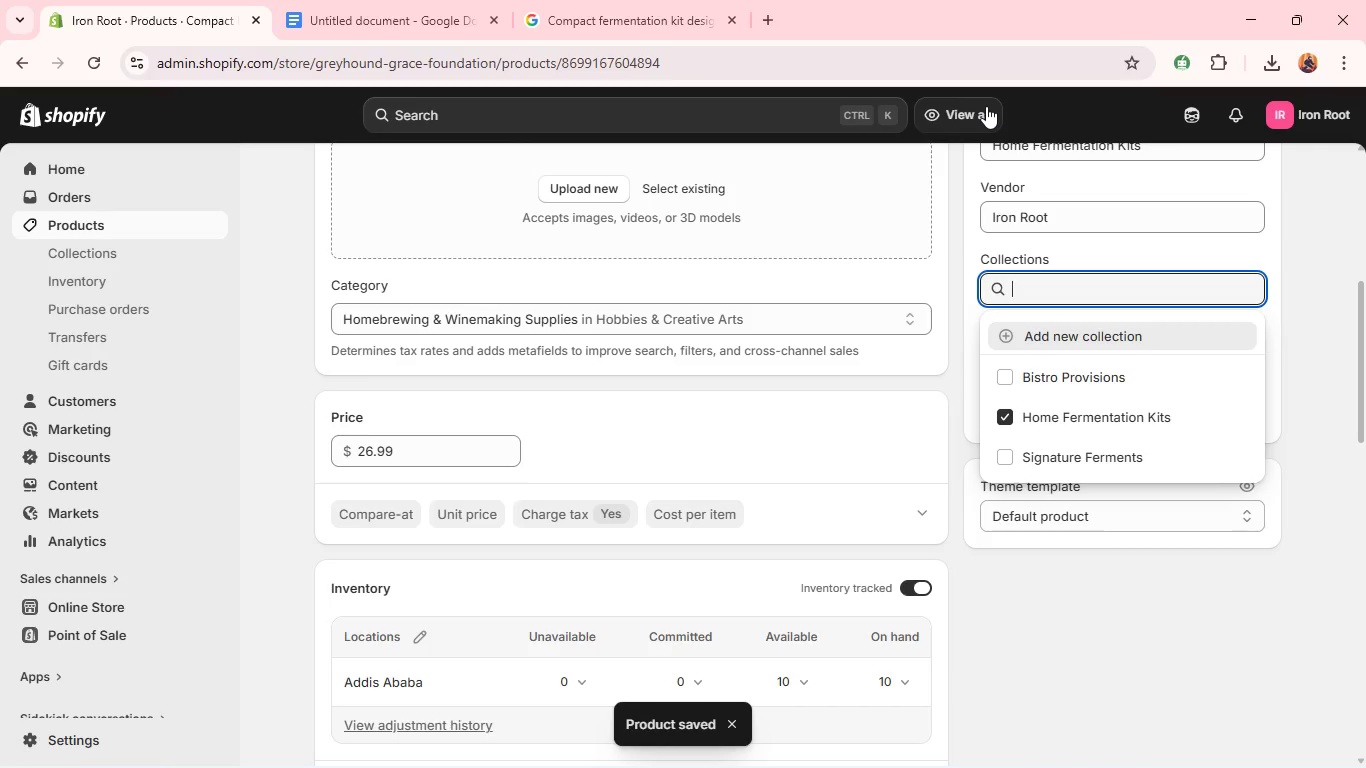 
wait(12.66)
 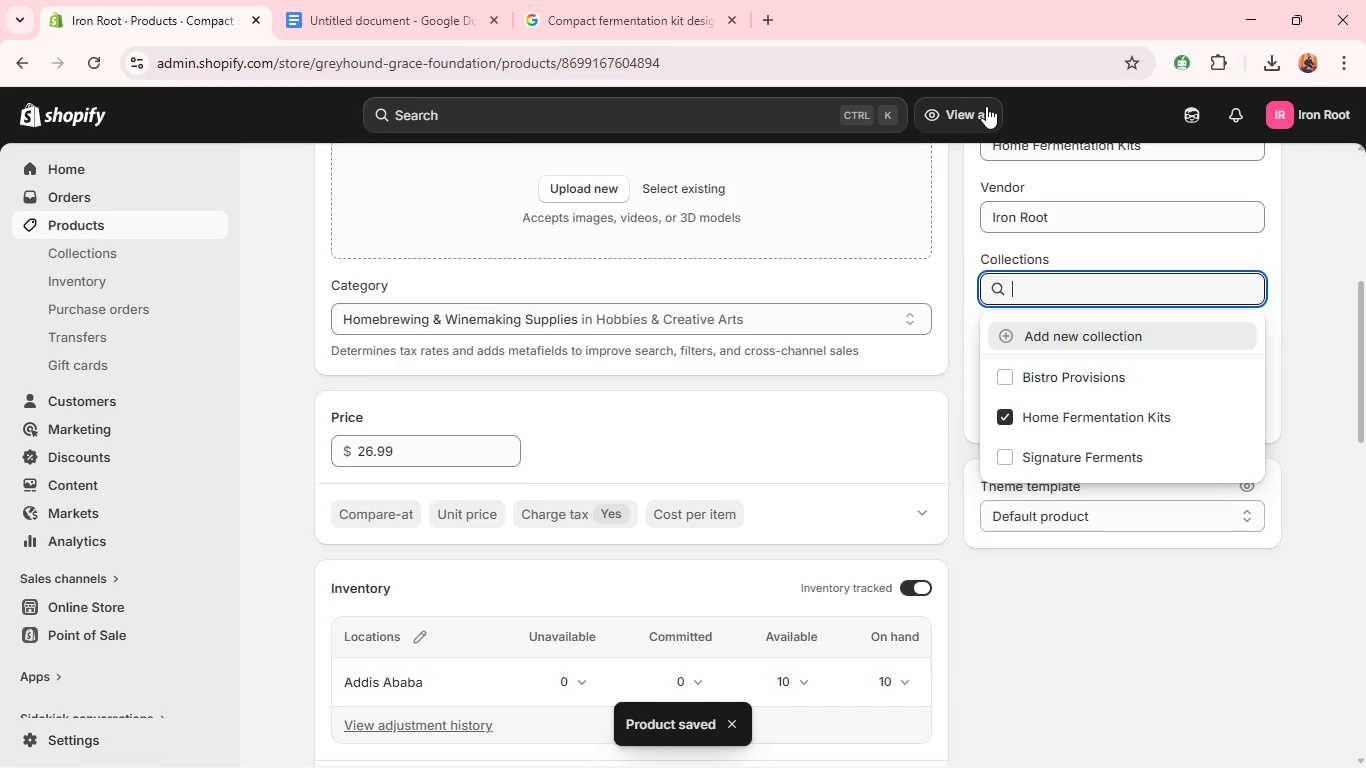 
left_click([887, 227])
 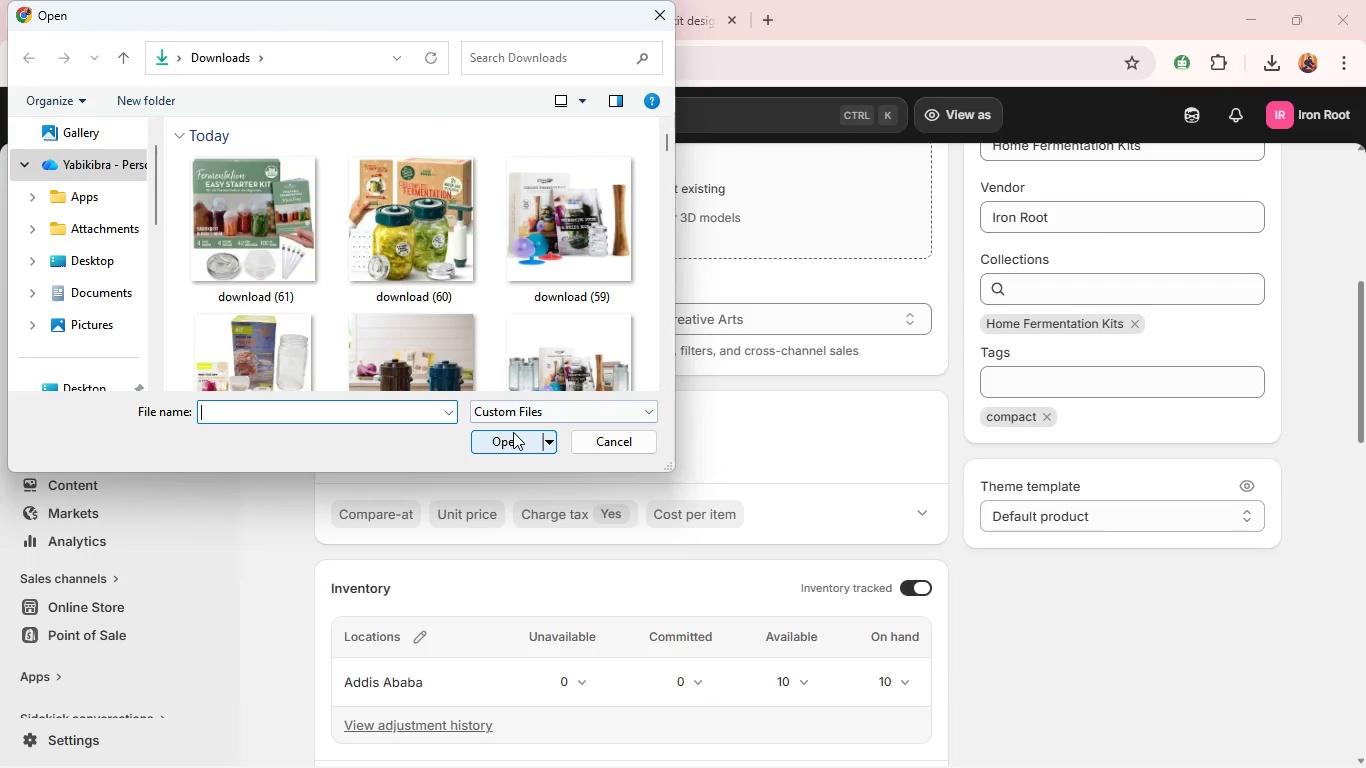 
left_click([265, 220])
 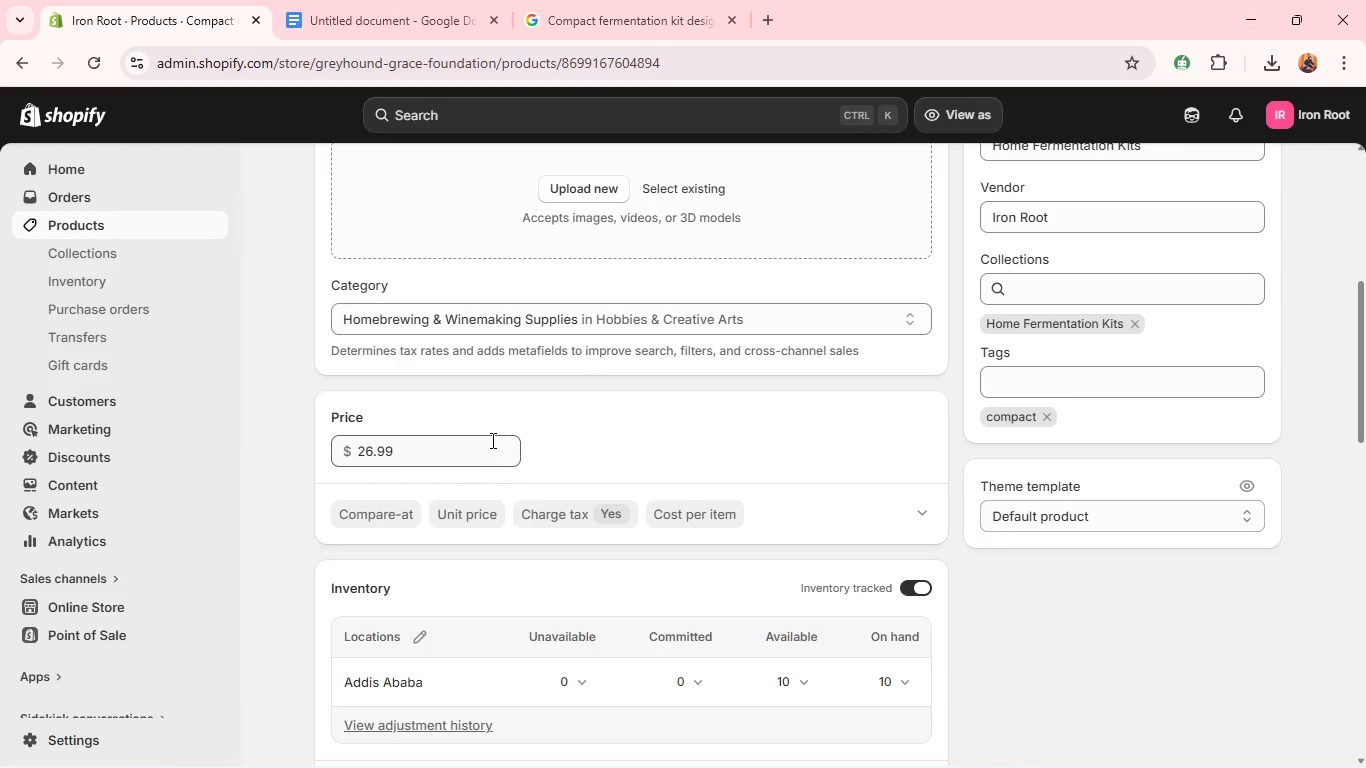 
scroll: coordinate [489, 436], scroll_direction: up, amount: 4.0
 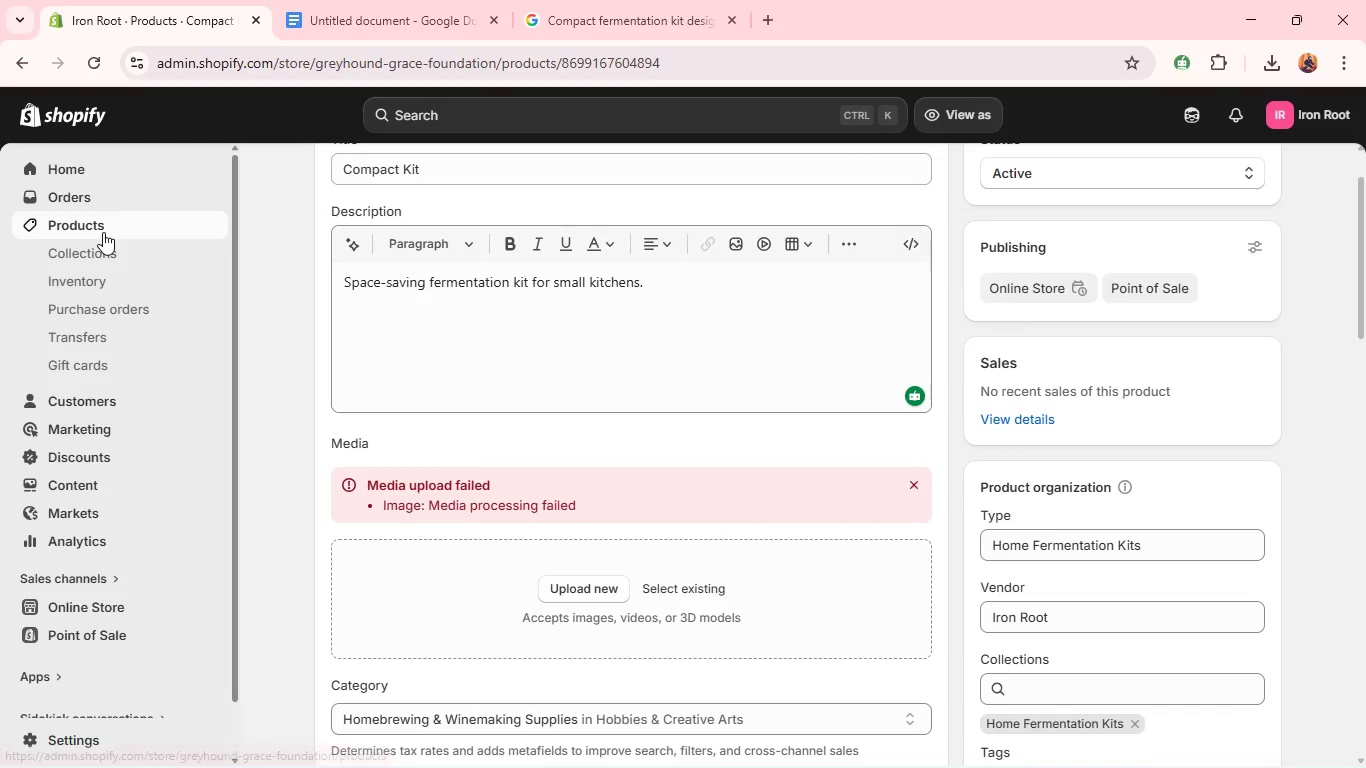 
left_click([102, 227])
 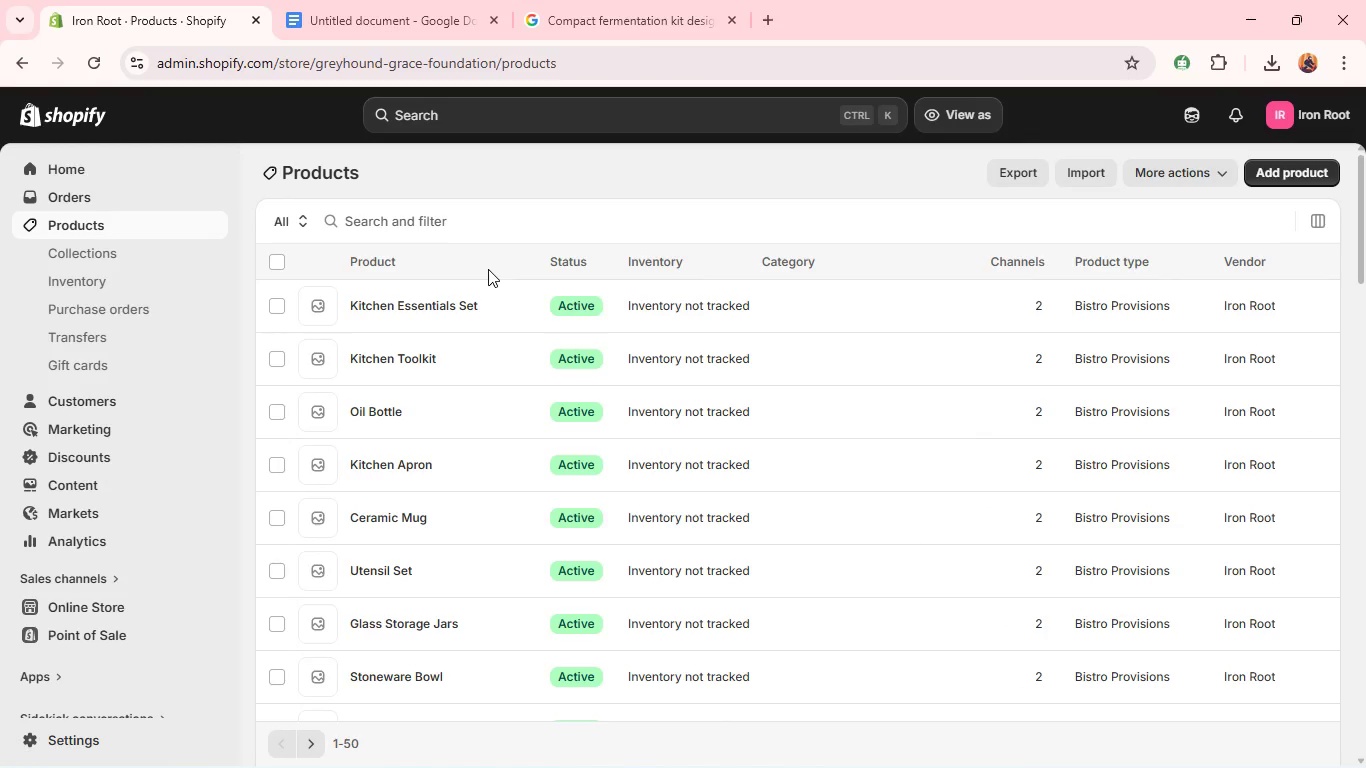 
wait(5.59)
 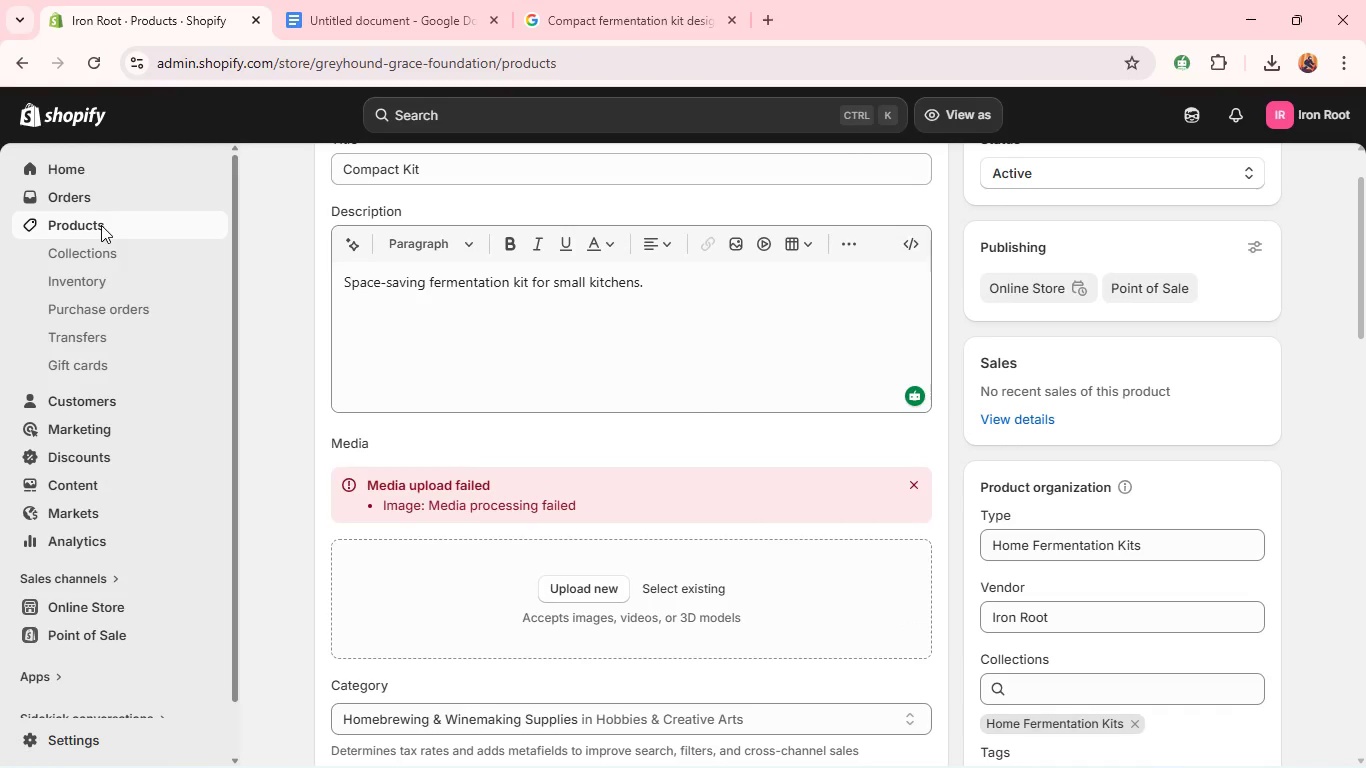 
scroll: coordinate [490, 393], scroll_direction: down, amount: 9.0
 